 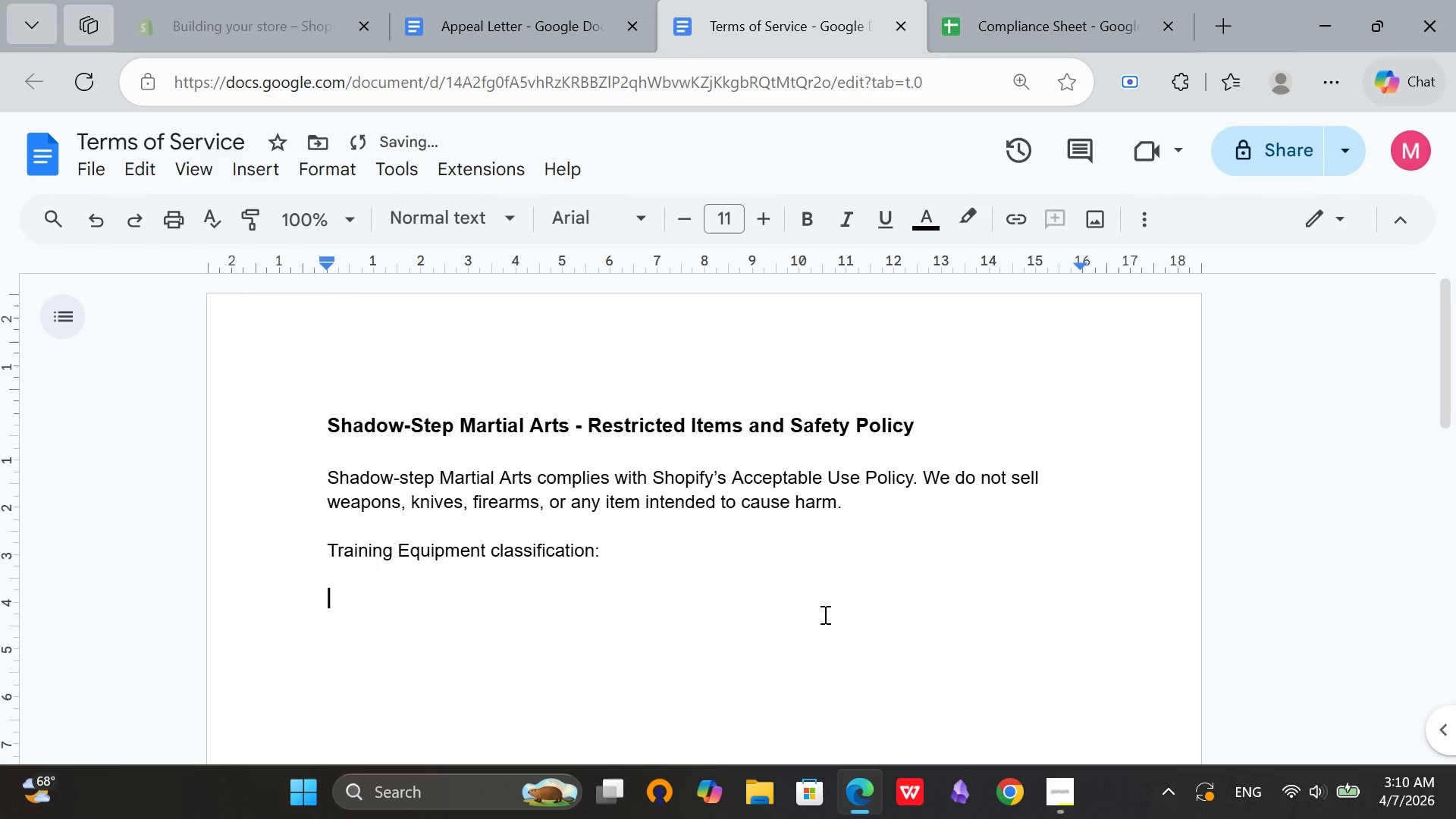 
key(Enter)
 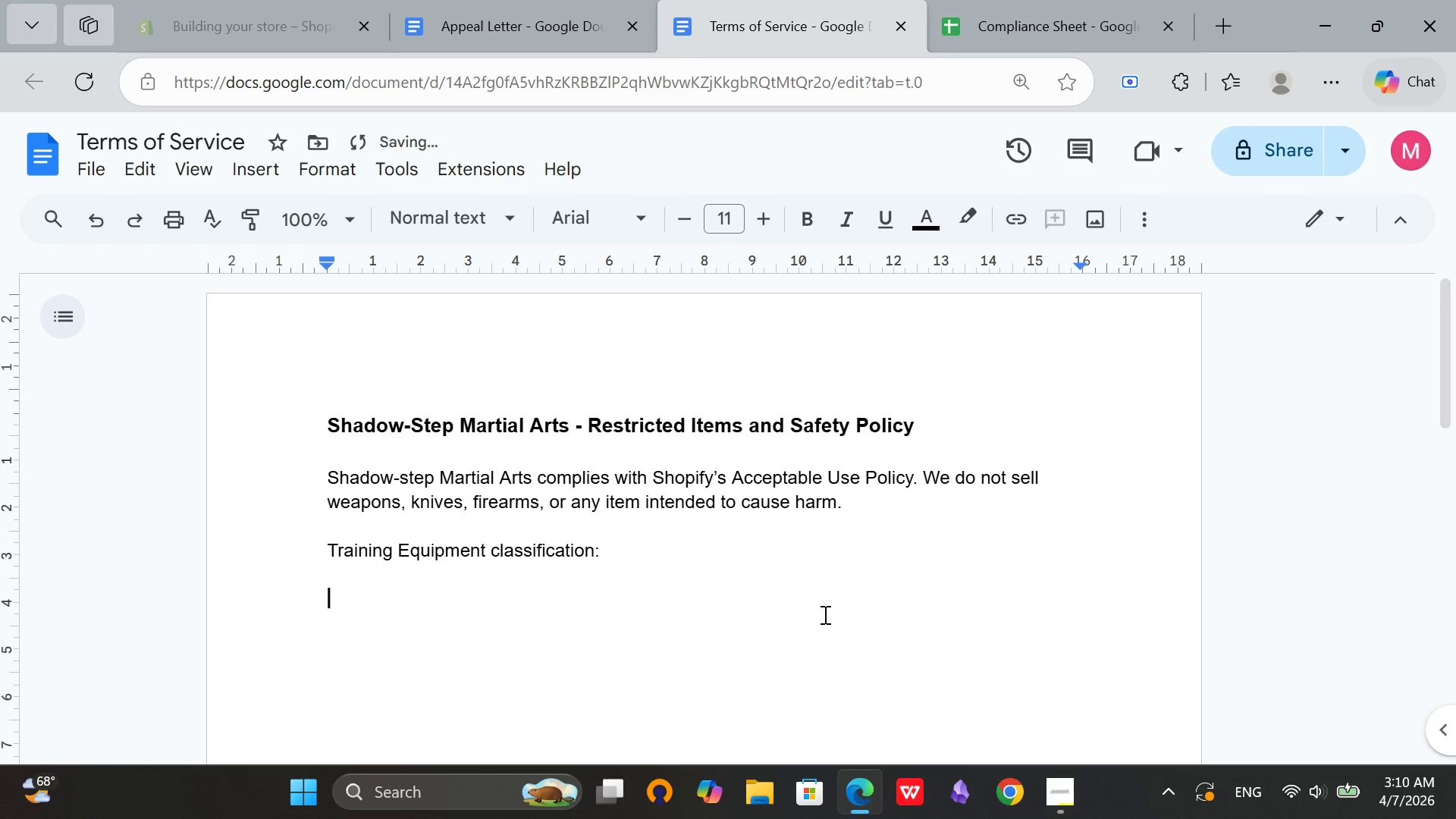 
type(The following items are sold as sporting goods for martial arts training )
key(Backspace)
type(")
key(Backspace)
type(:)
 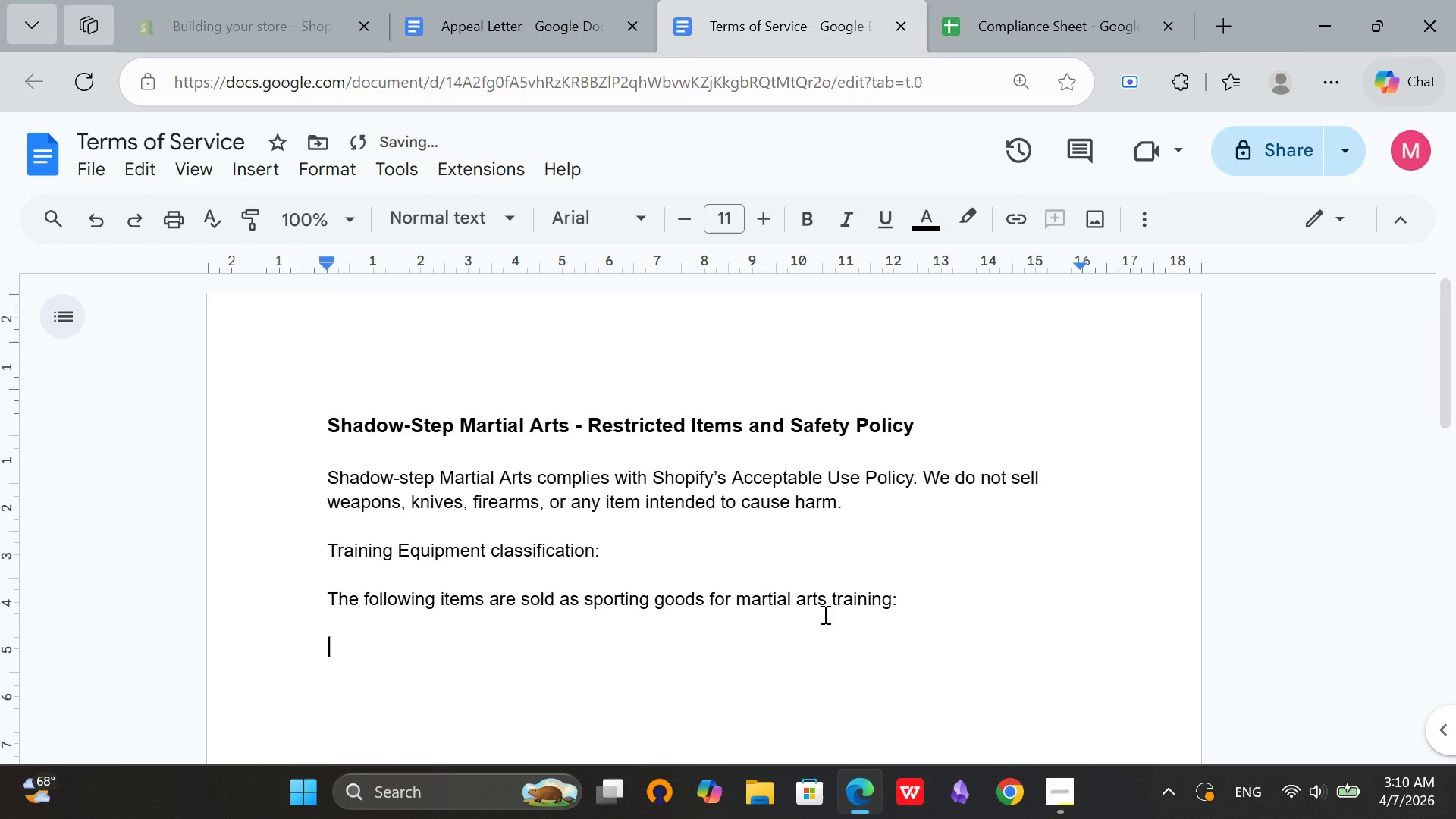 
 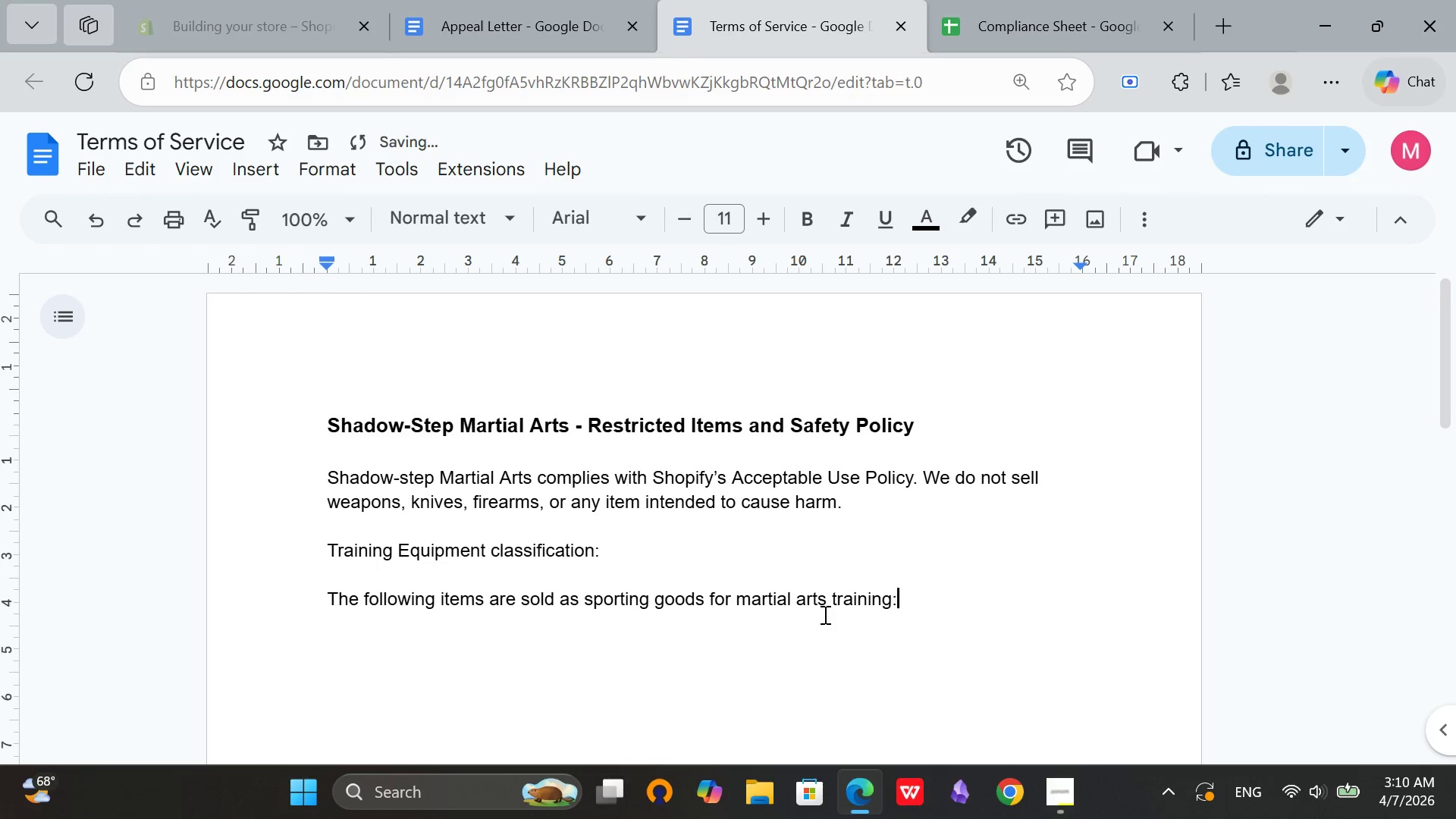 
key(Enter)
 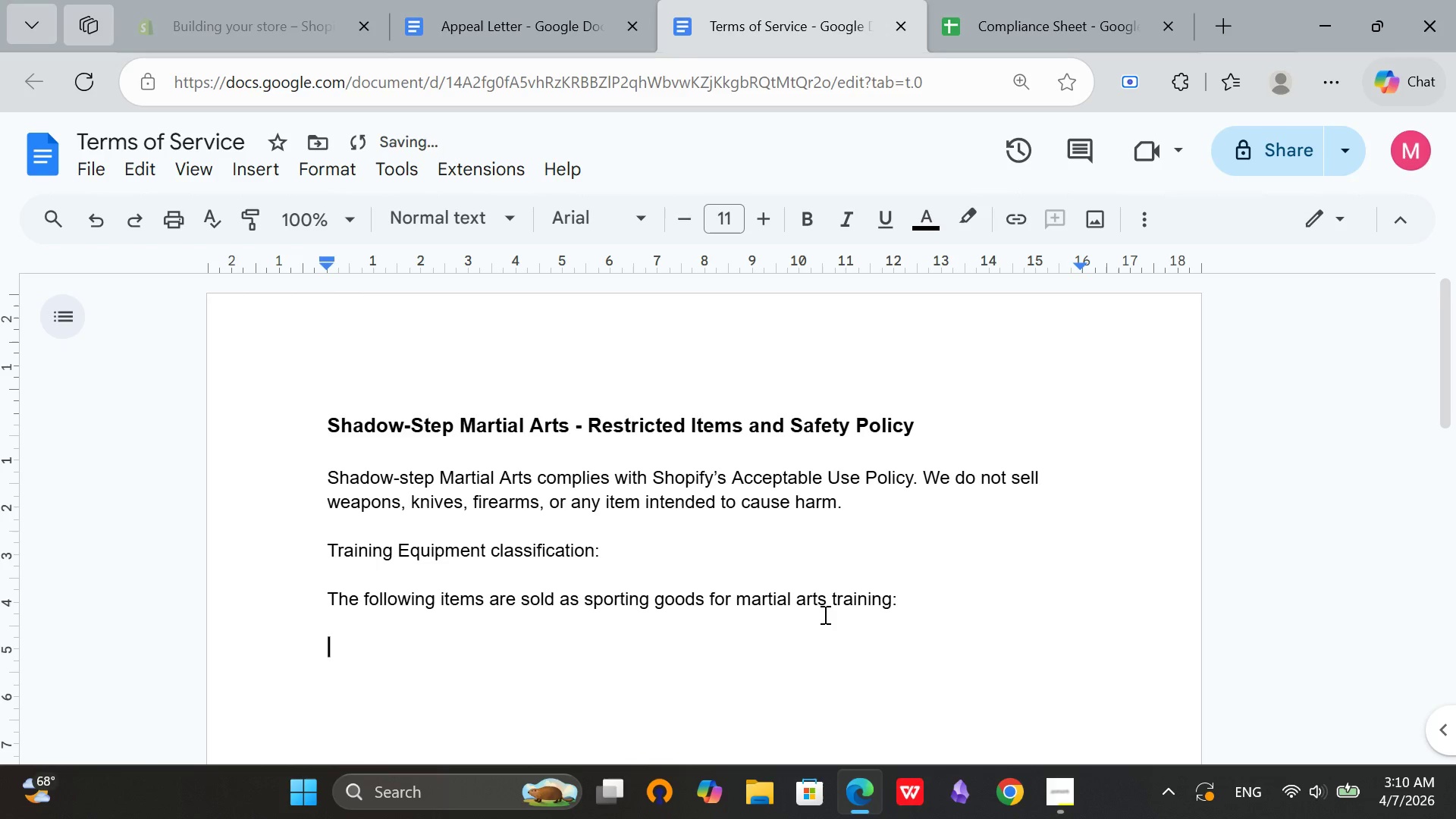 
key(Enter)
 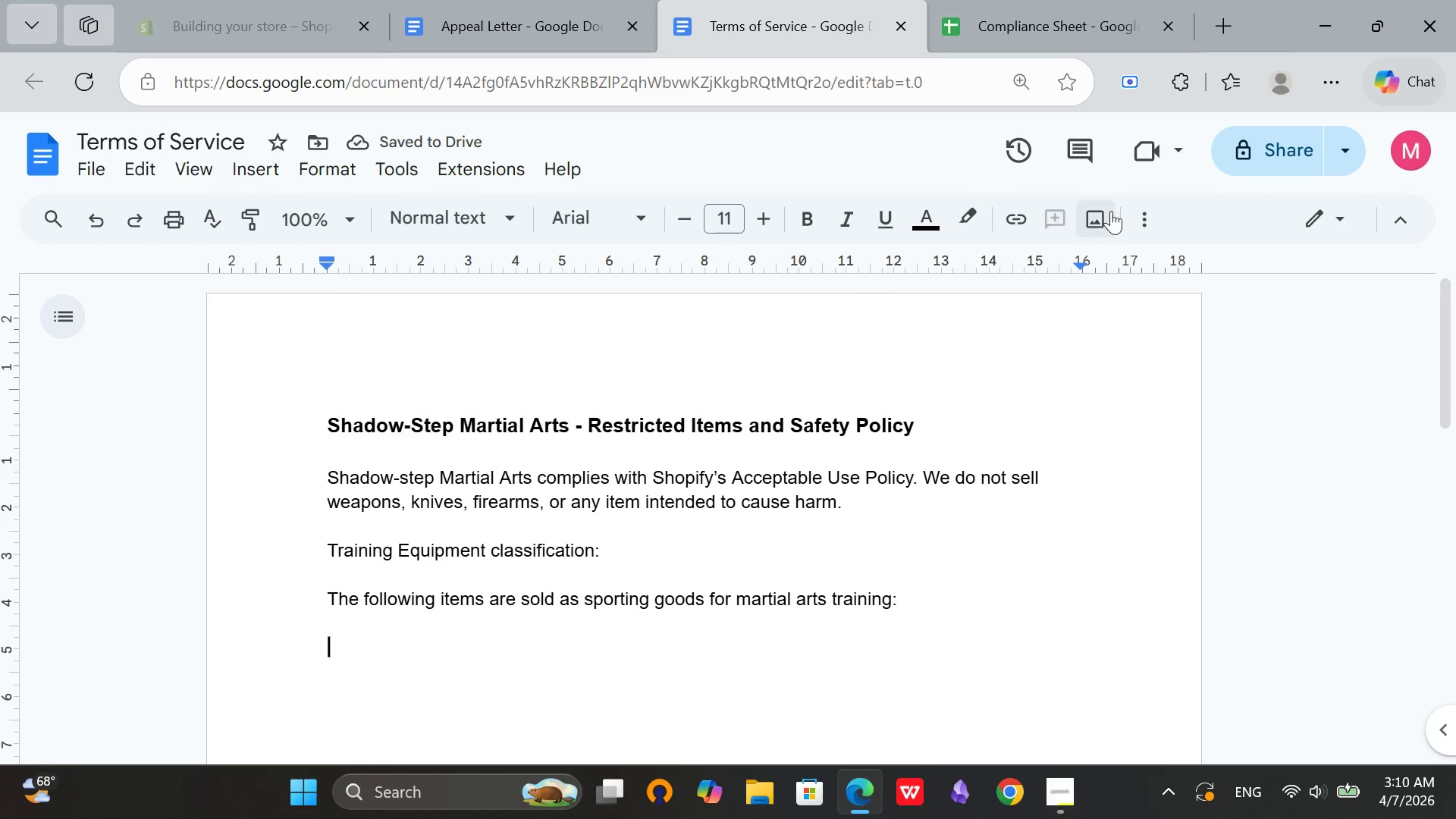 
left_click([1153, 221])
 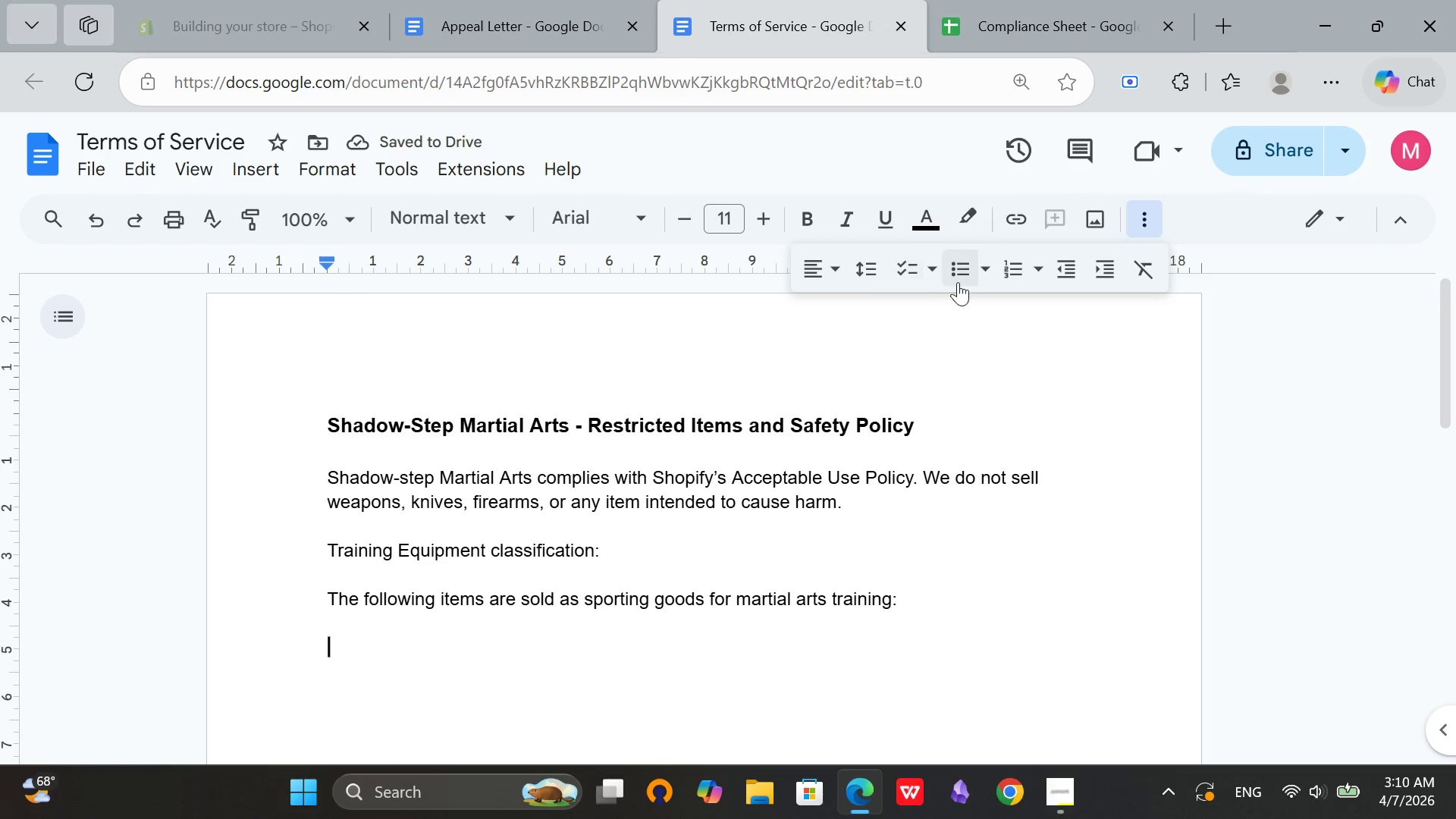 
left_click([960, 275])
 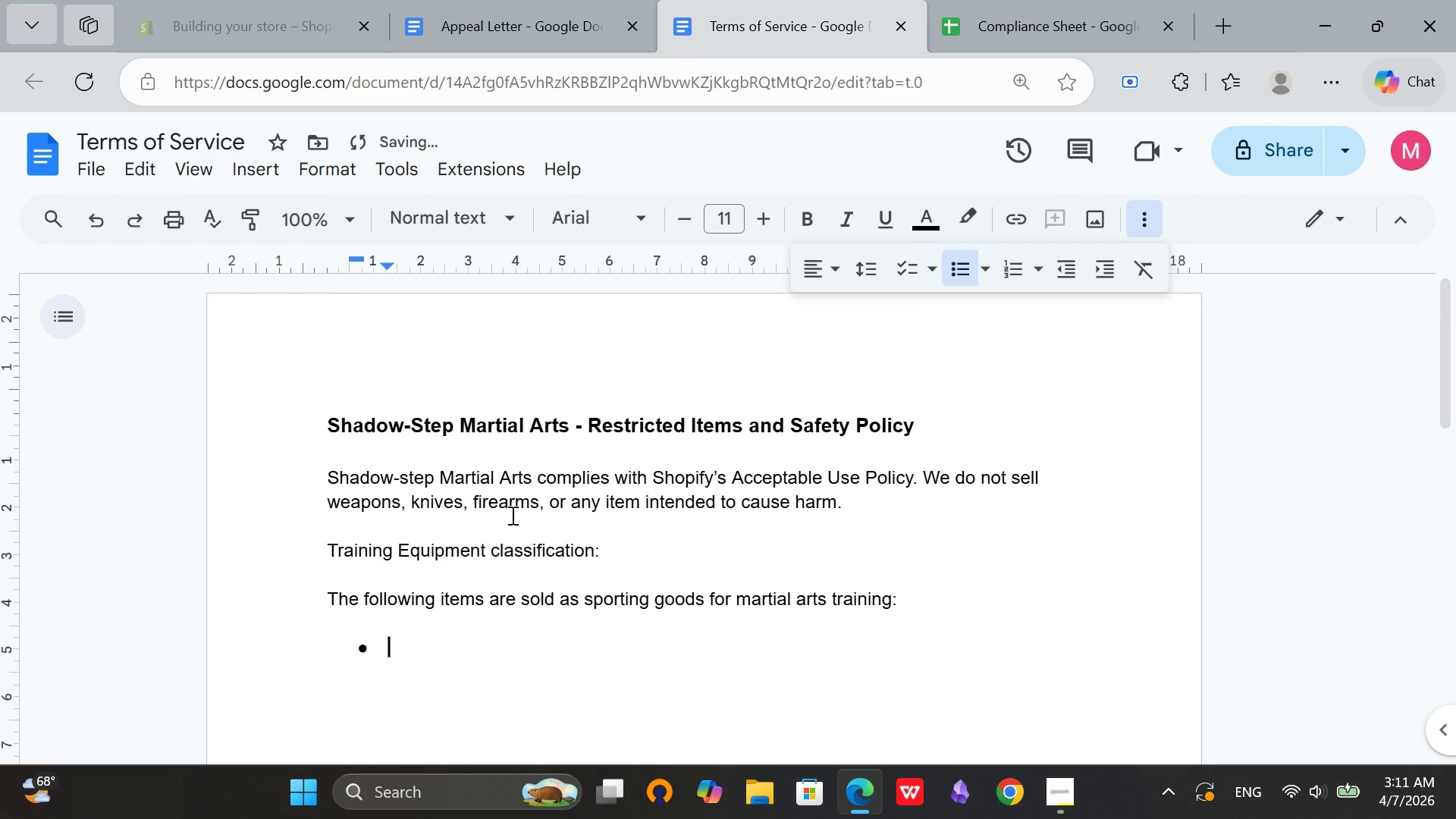 
type(Wooden Bokken: Blunt )
key(Backspace)
type(, U)
key(Backspace)
type(unsharpened,)
key(Backspace)
type(. Used )
 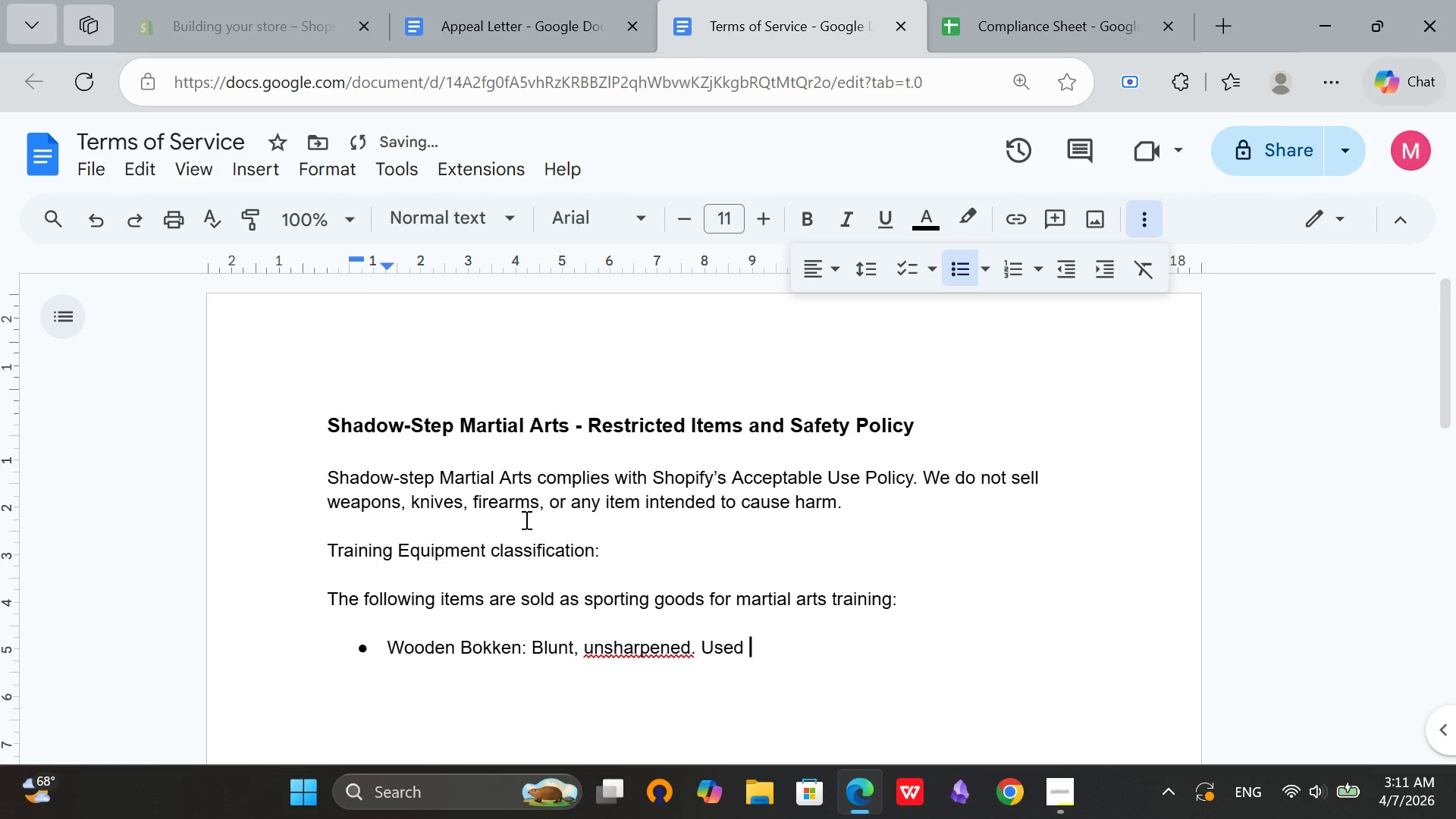 
left_click([678, 645])
 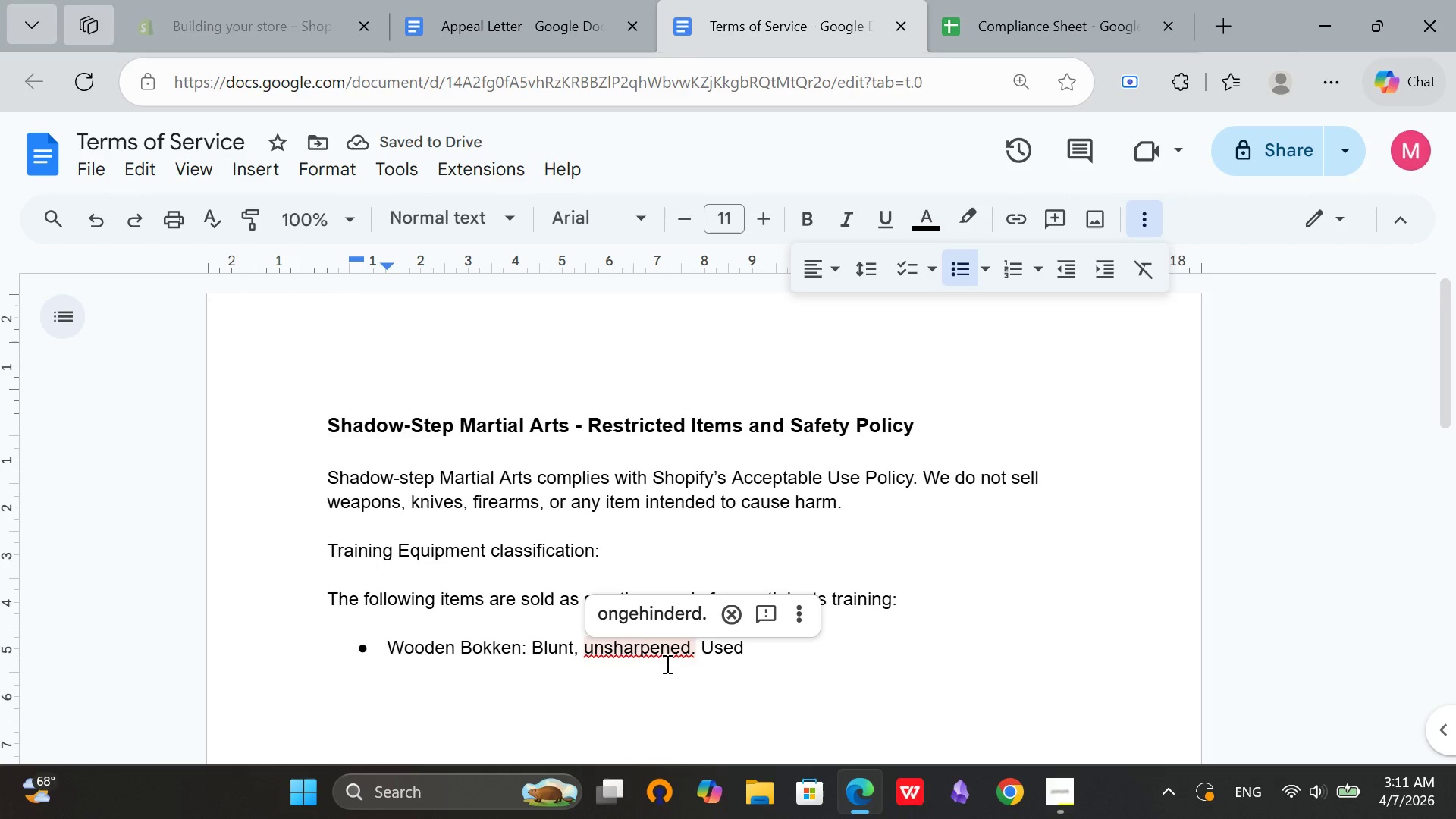 
left_click([666, 664])
 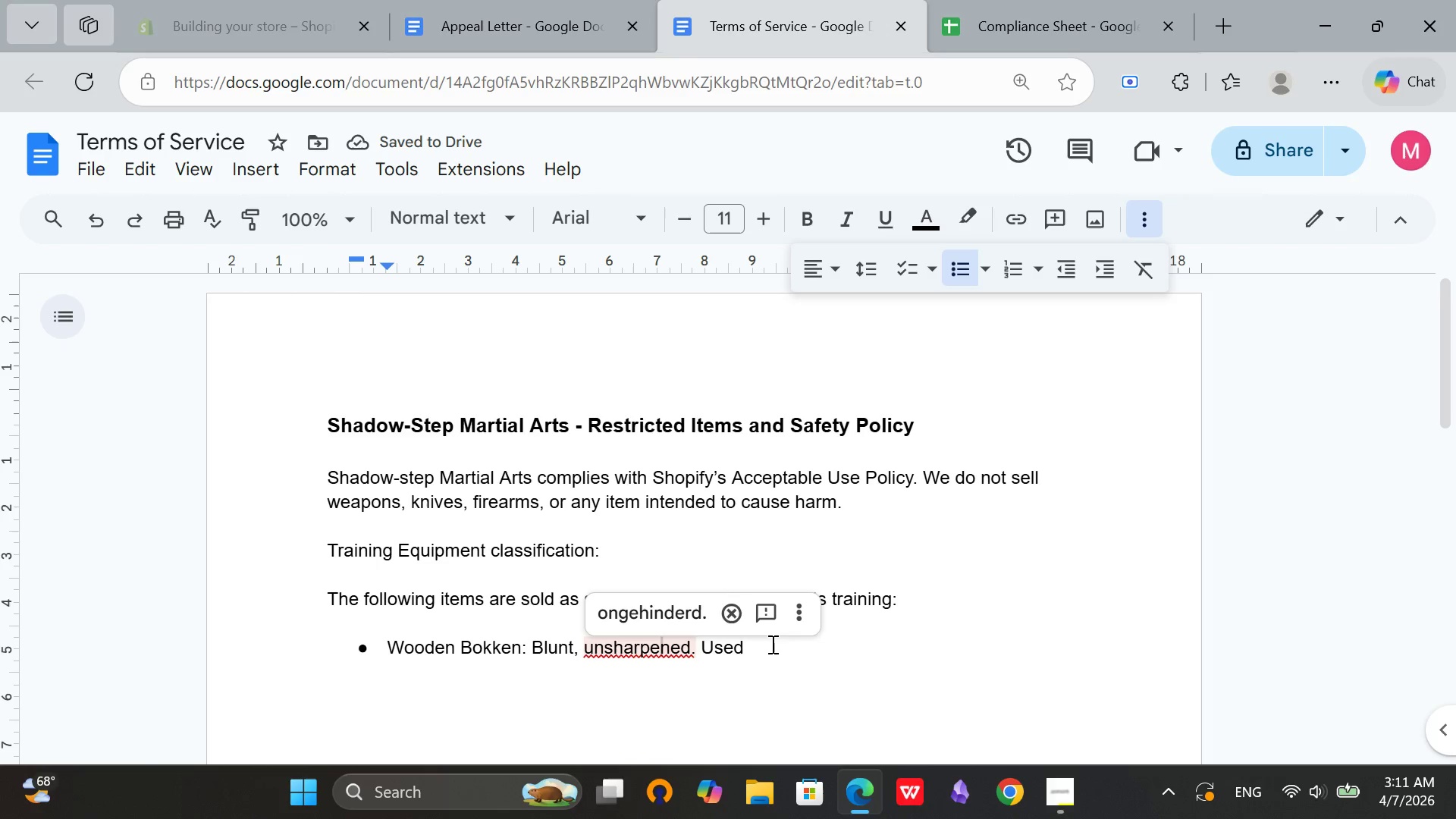 
left_click([771, 644])
 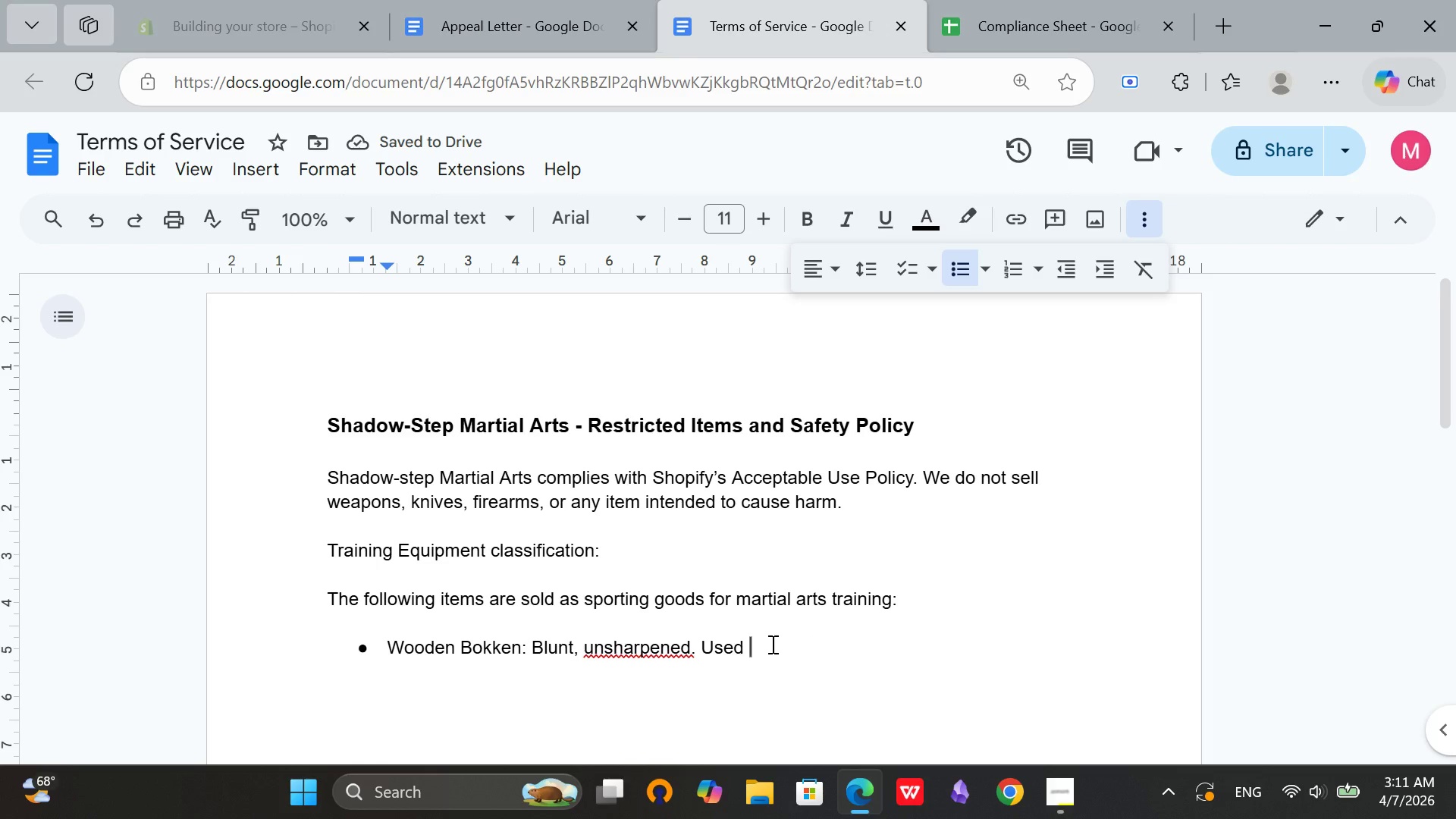 
type(for form practice.)
 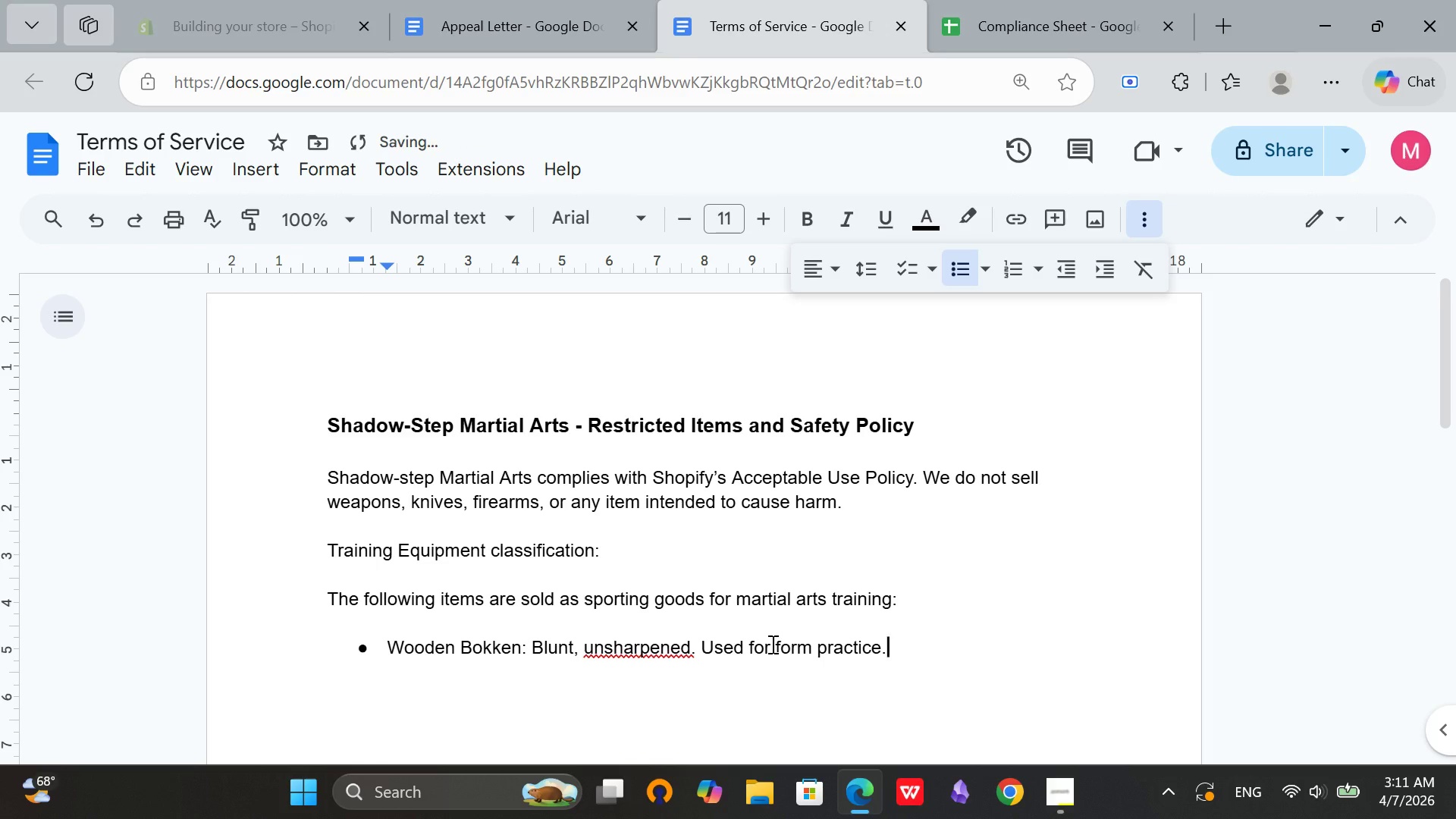 
key(Enter)
 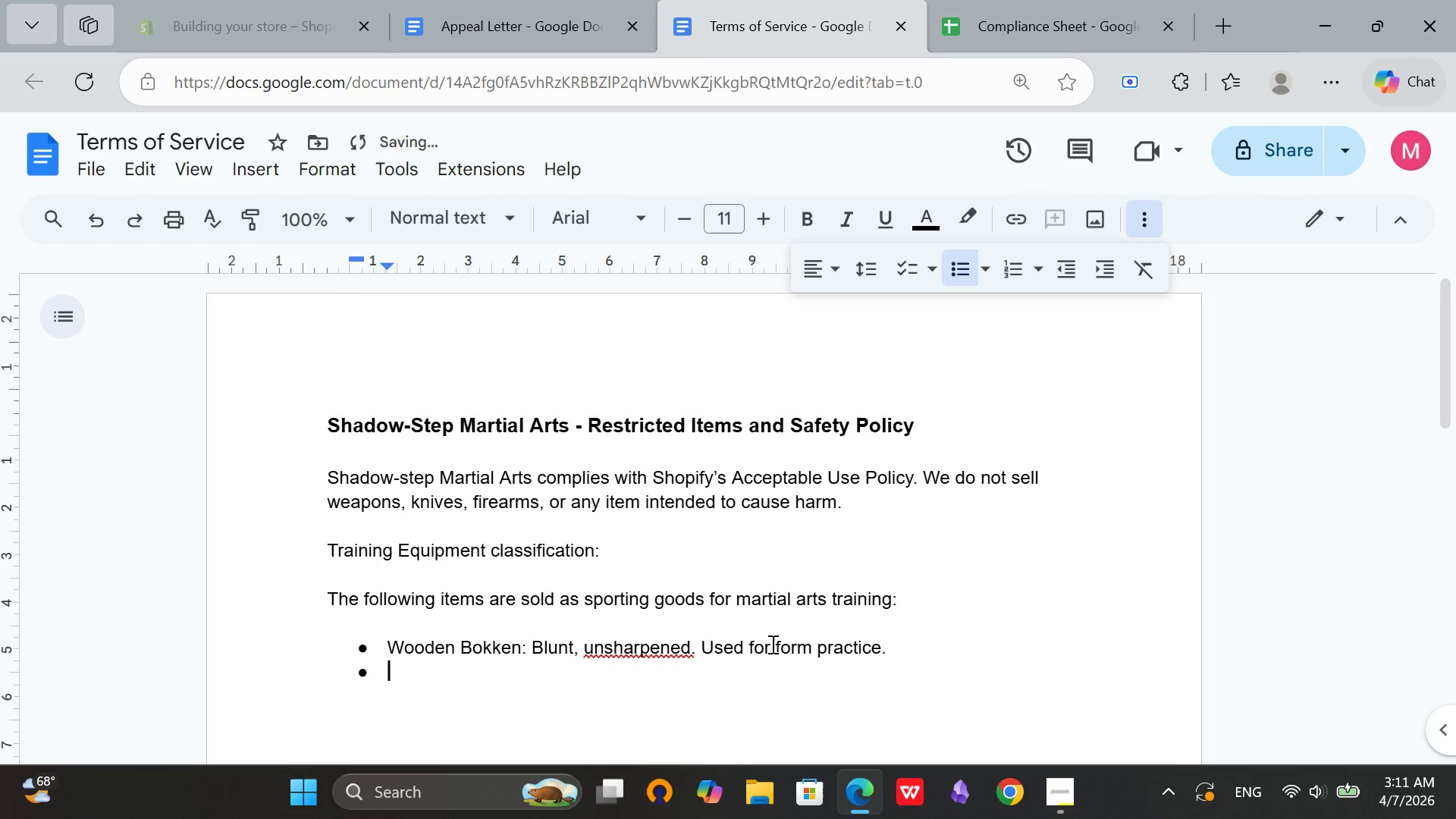 
key(Enter)
 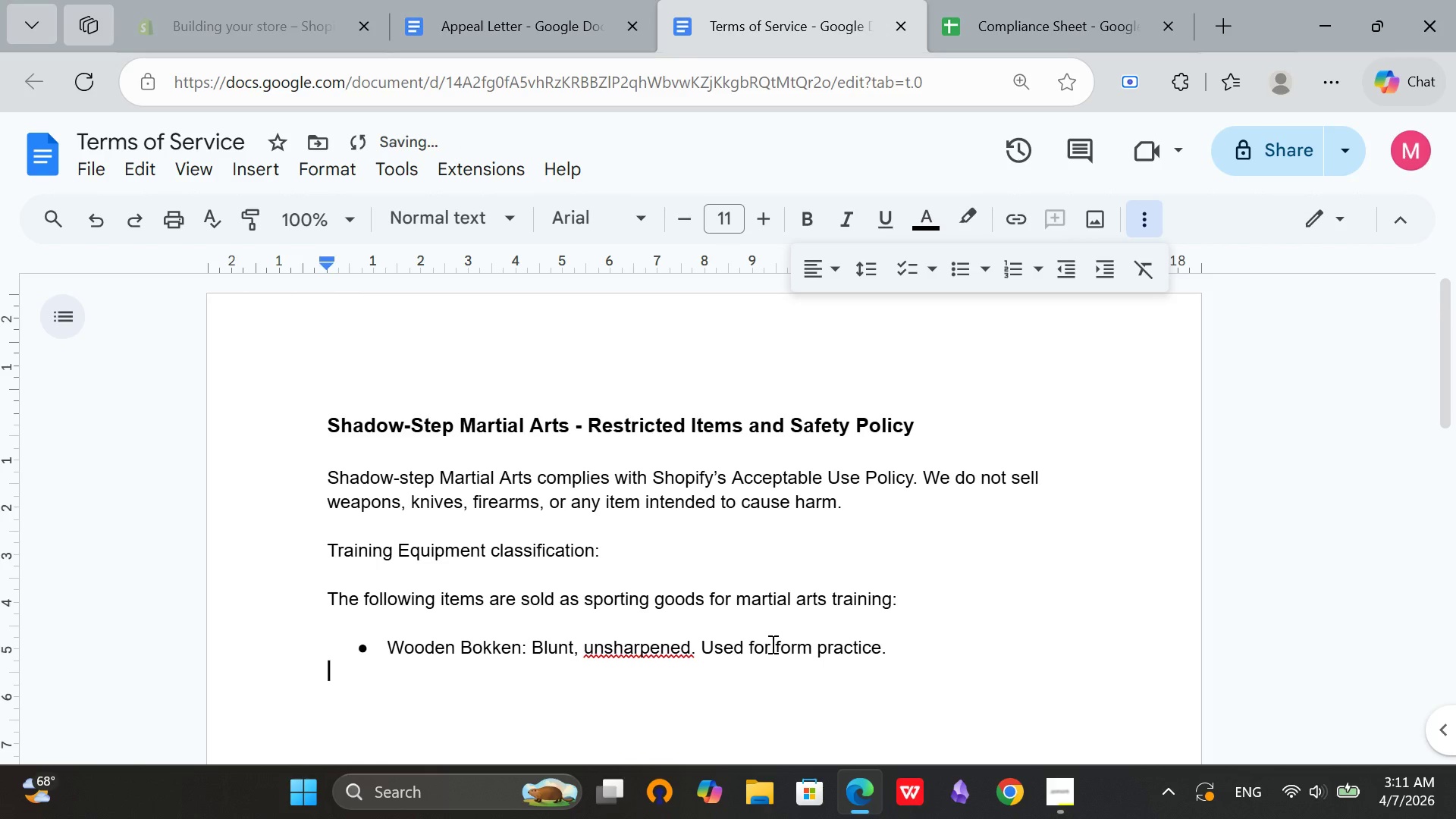 
key(Backspace)
 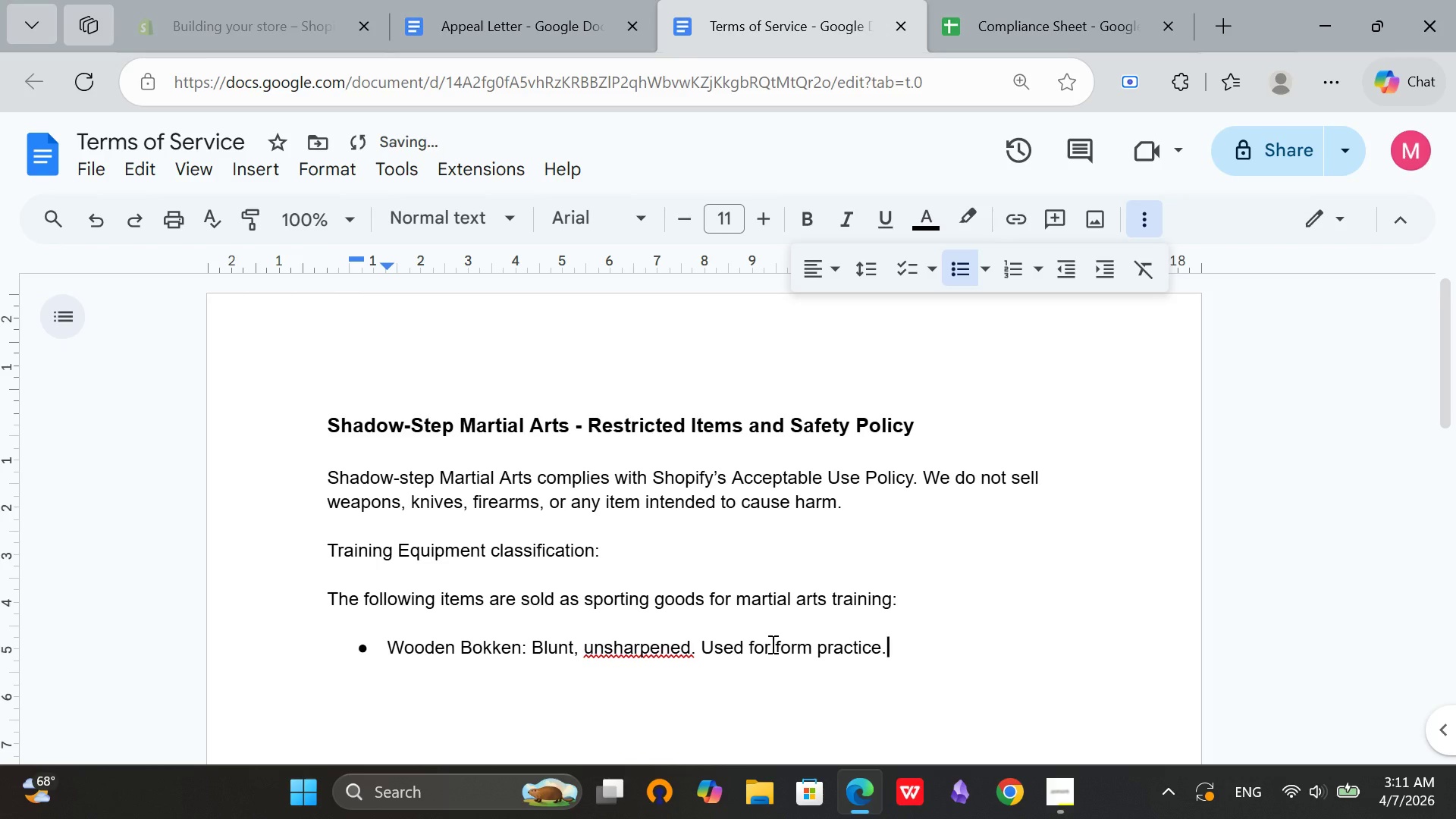 
key(Enter)
 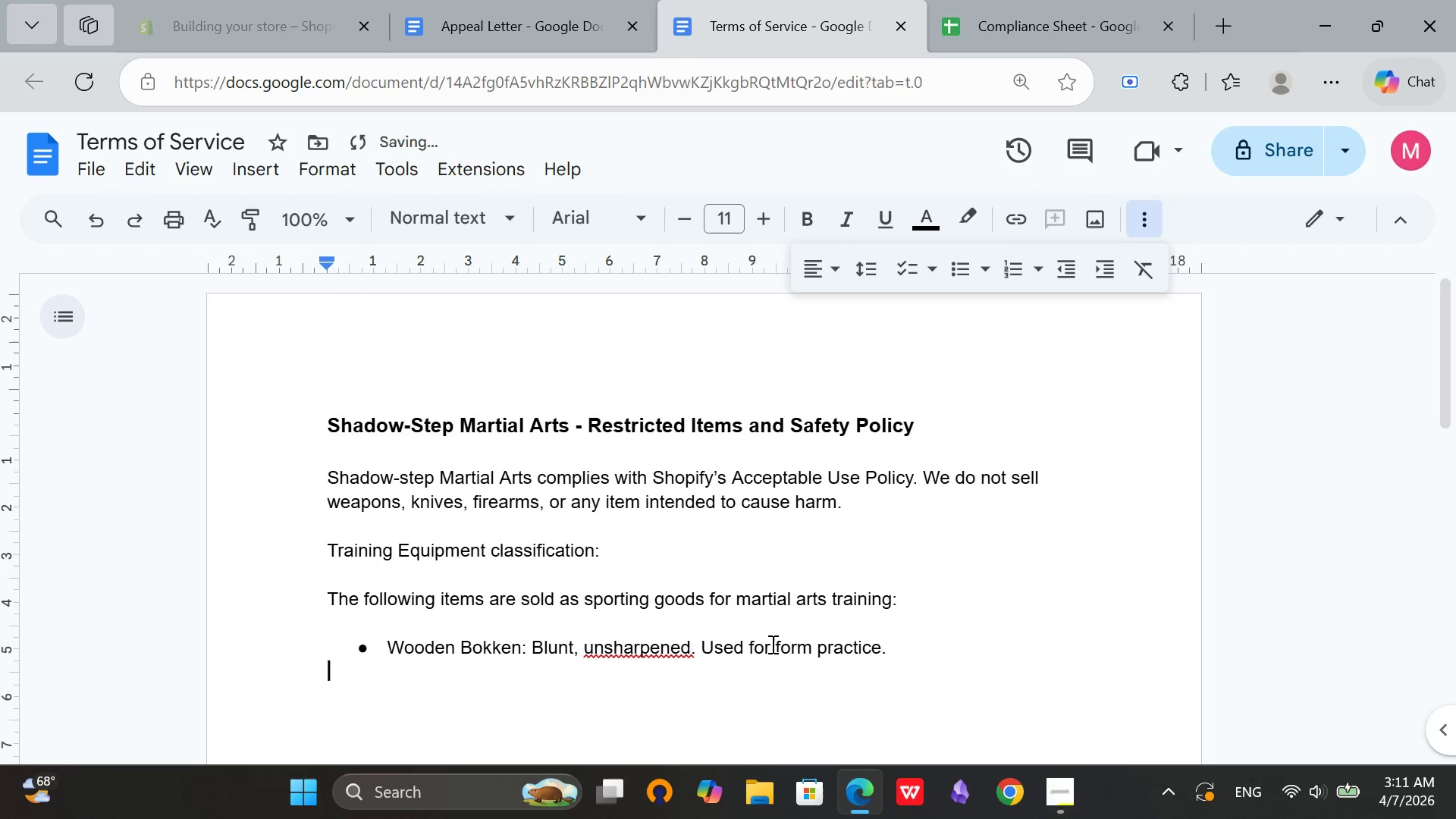 
key(Enter)
 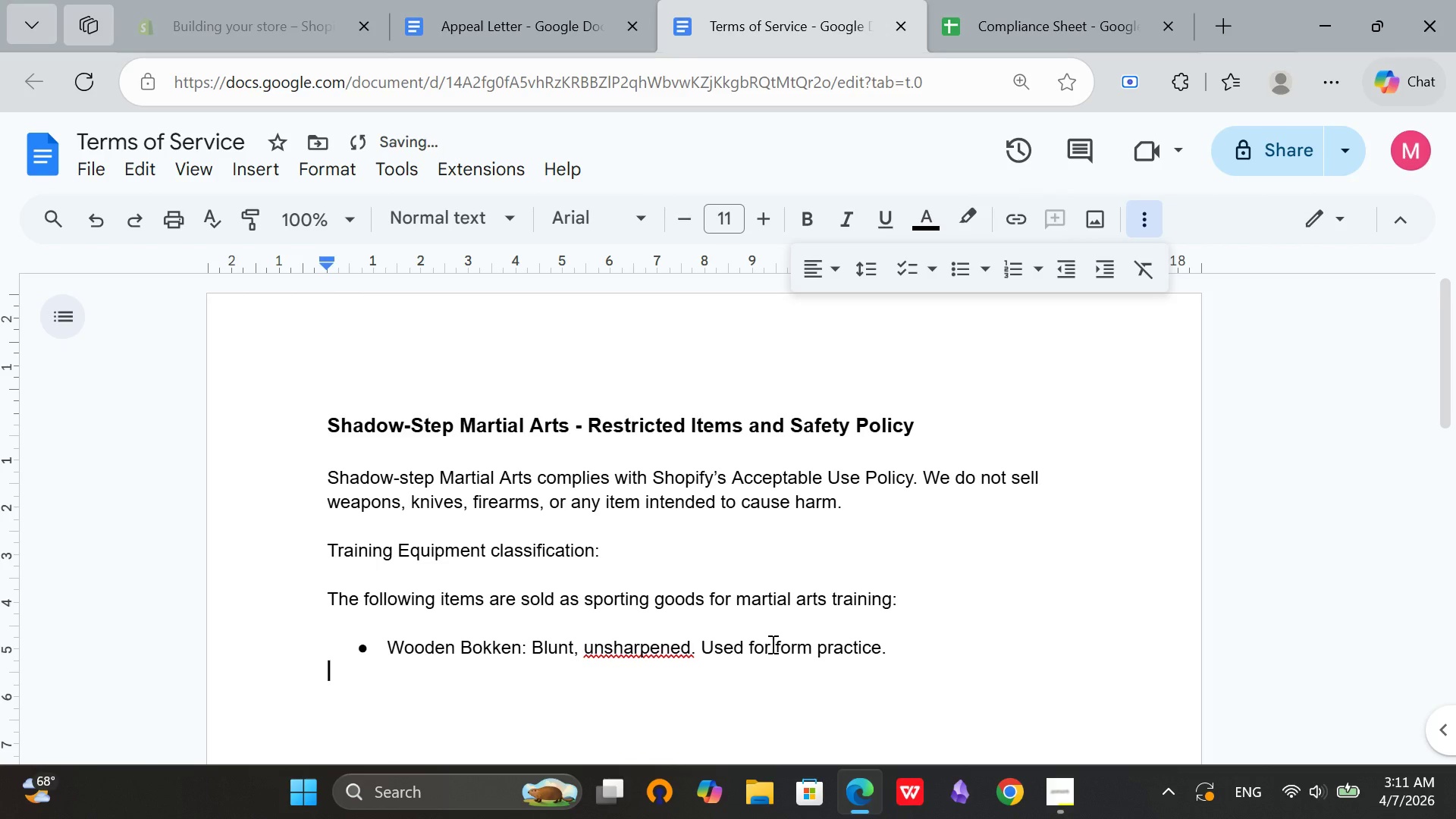 
key(Backspace)
 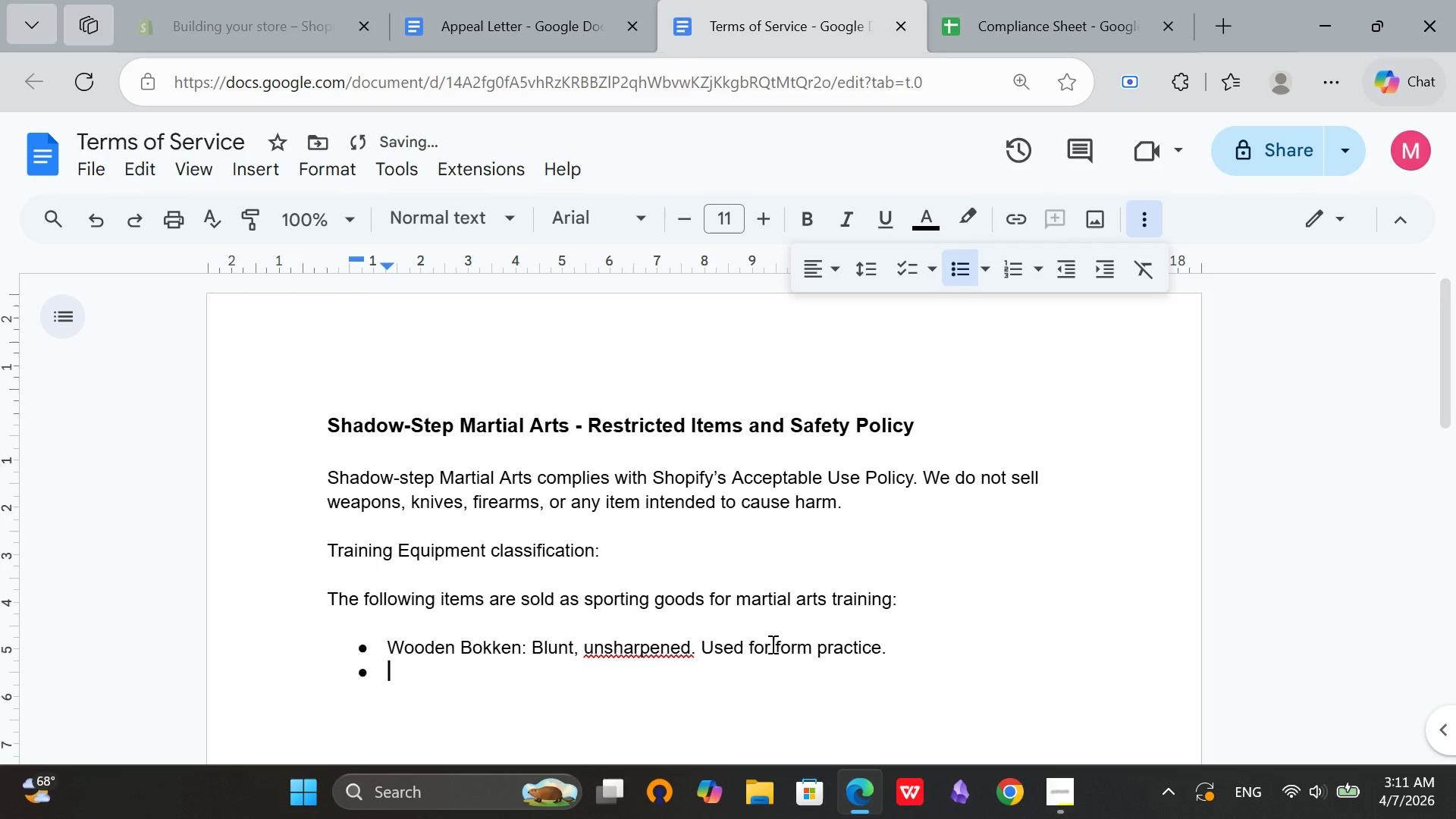 
key(Enter)
 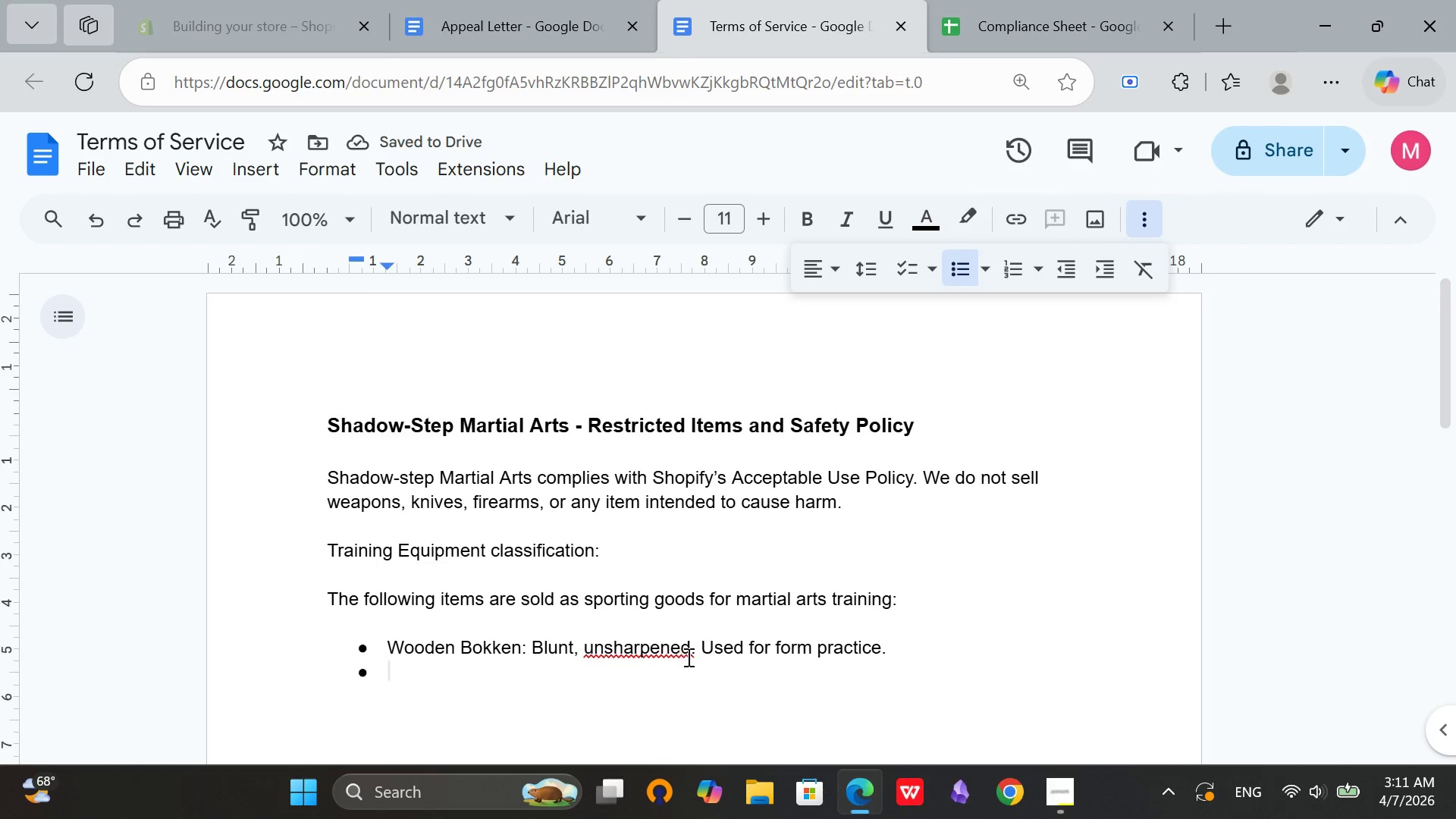 
left_click([691, 654])
 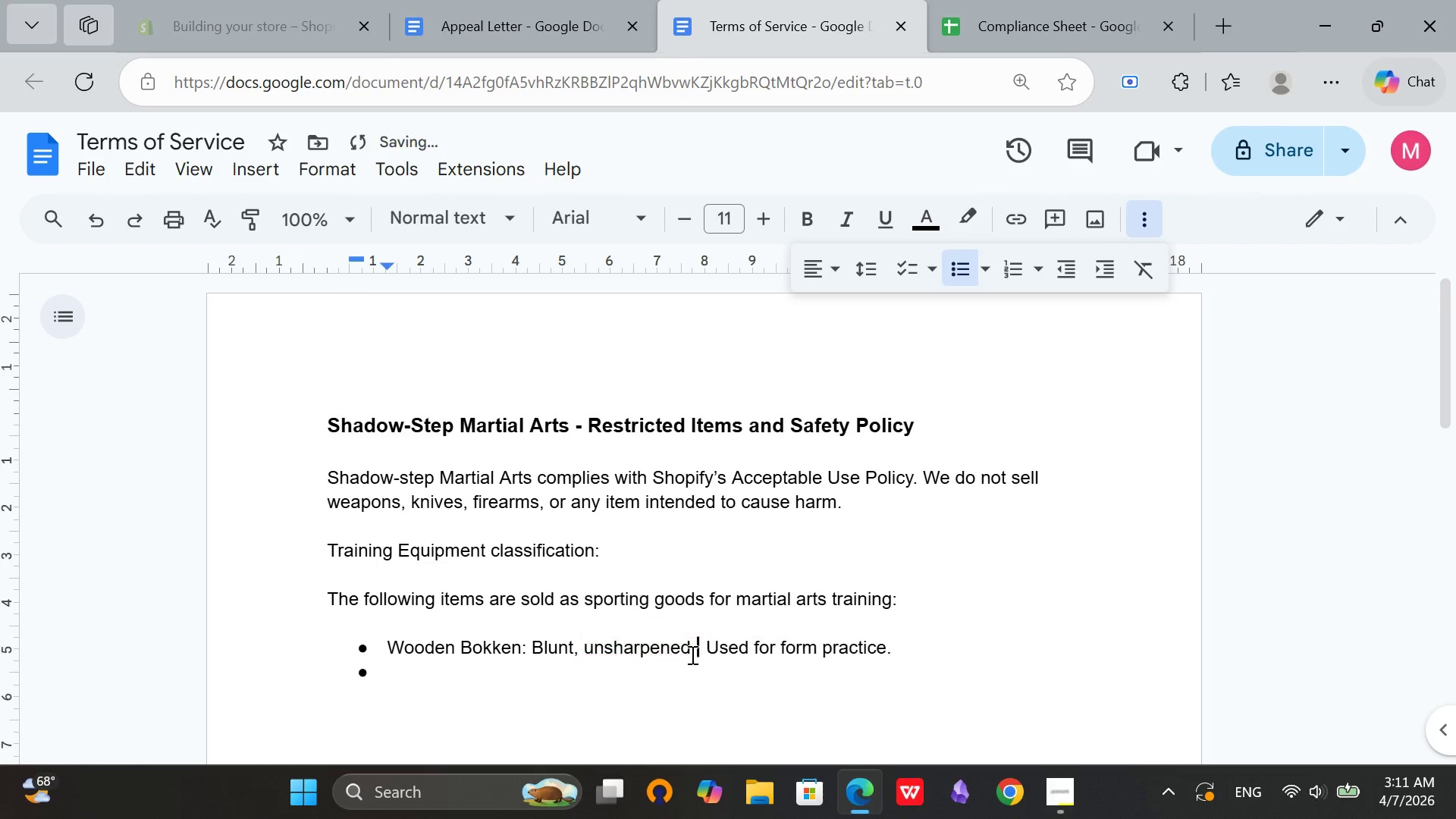 
key(Space)
 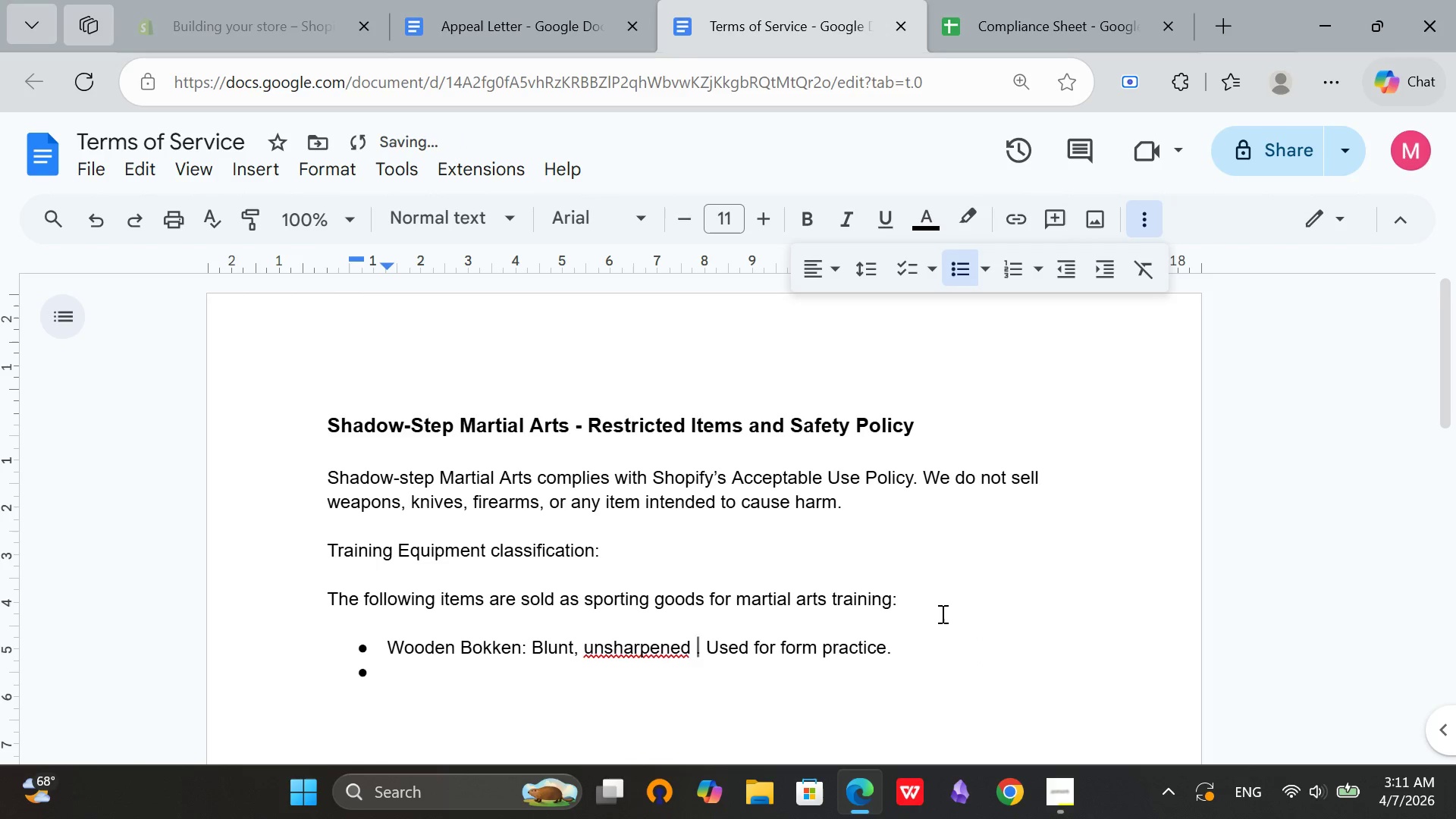 
key(Backspace)
 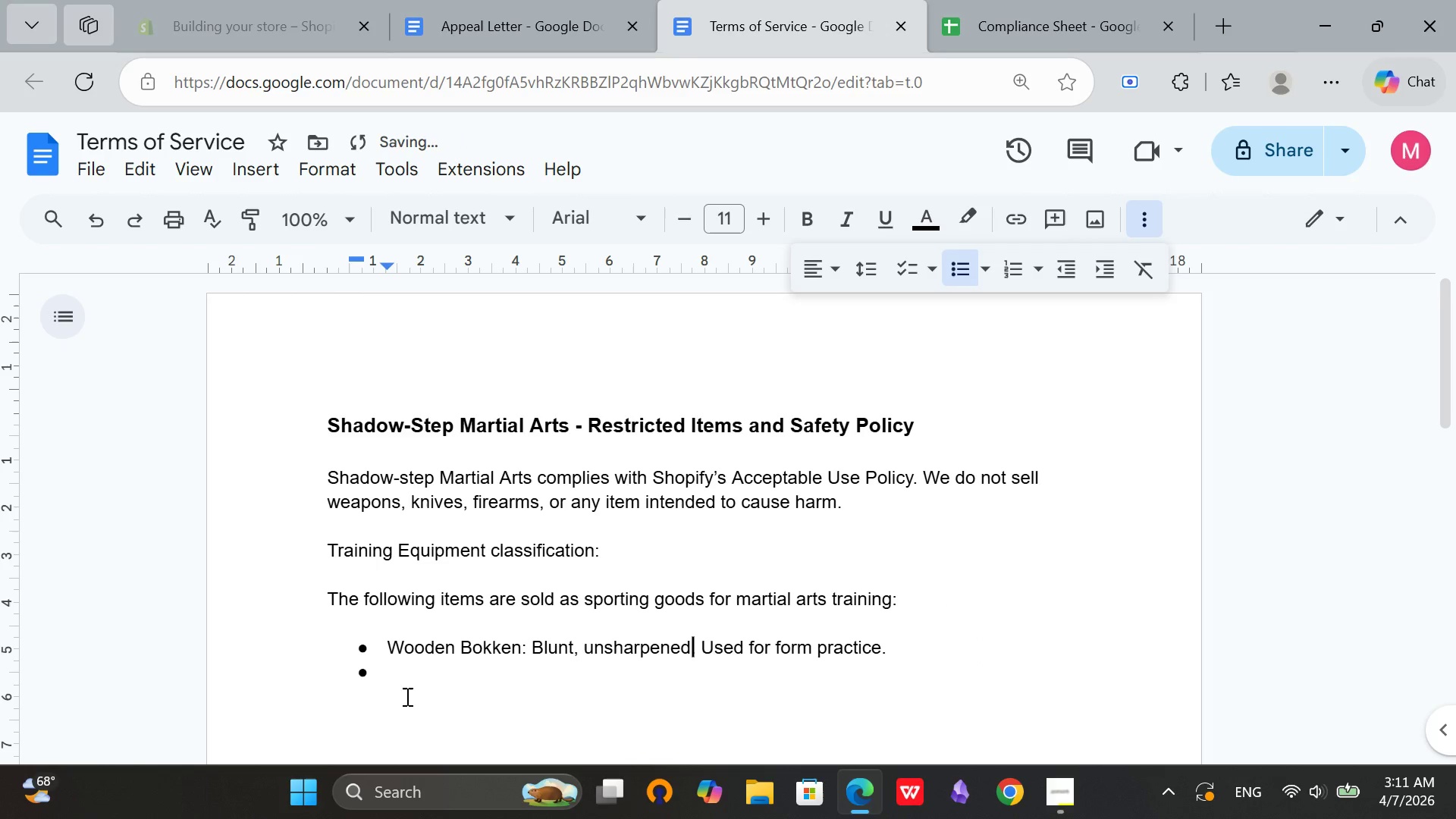 
left_click([406, 680])
 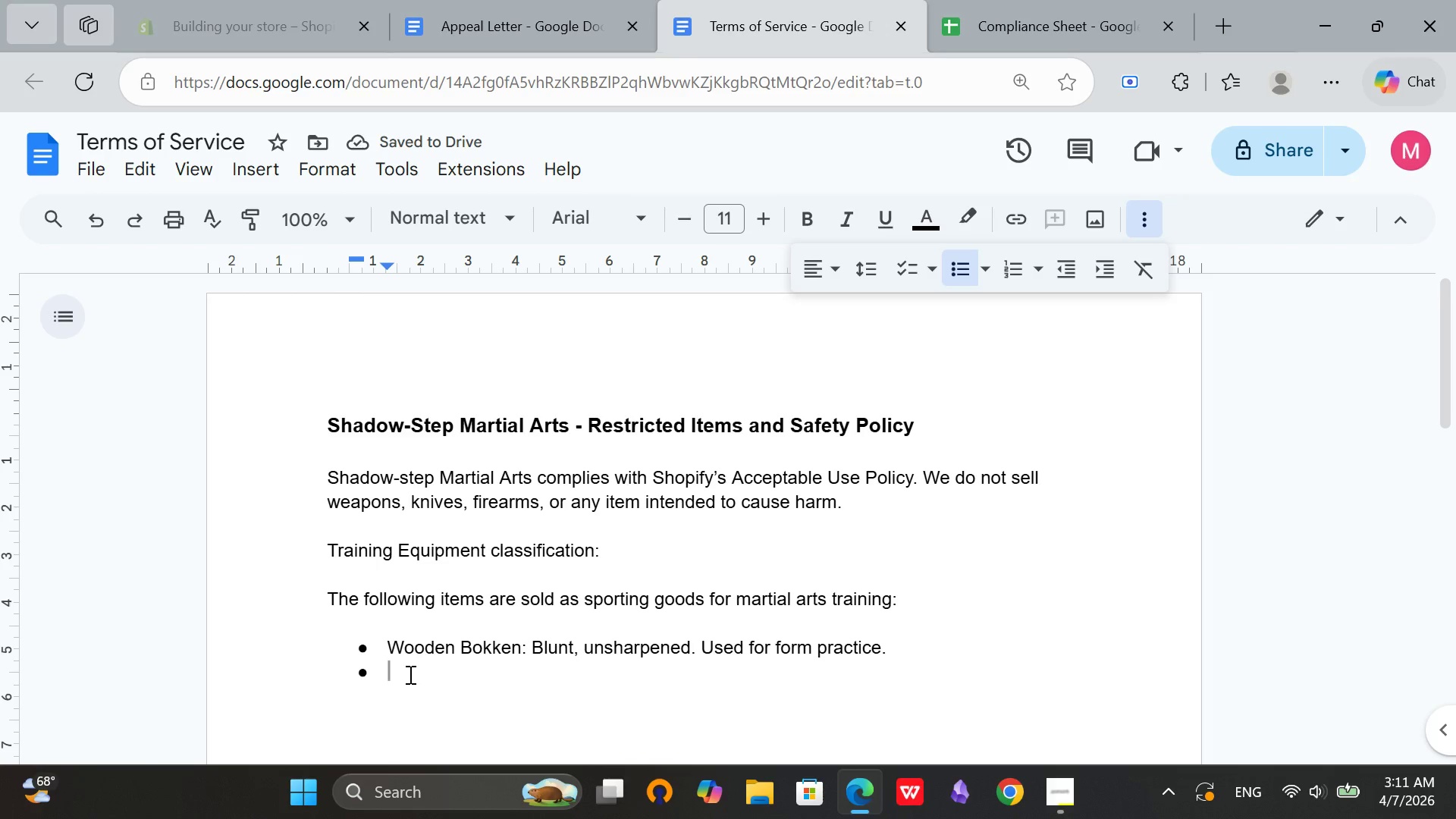 
type(Foam Nunchucks: Padded, Lightweight.)
 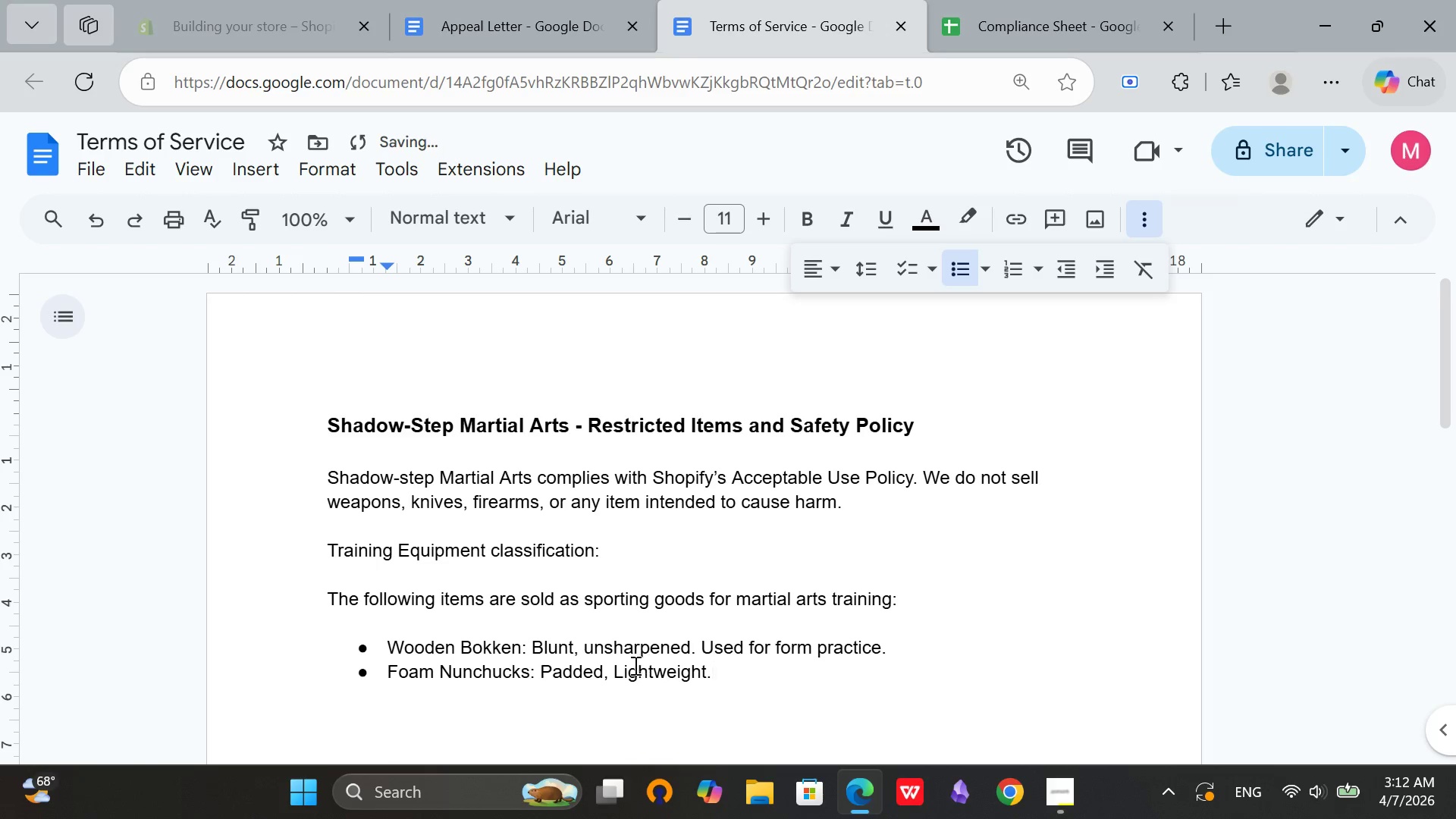 
left_click([622, 681])
 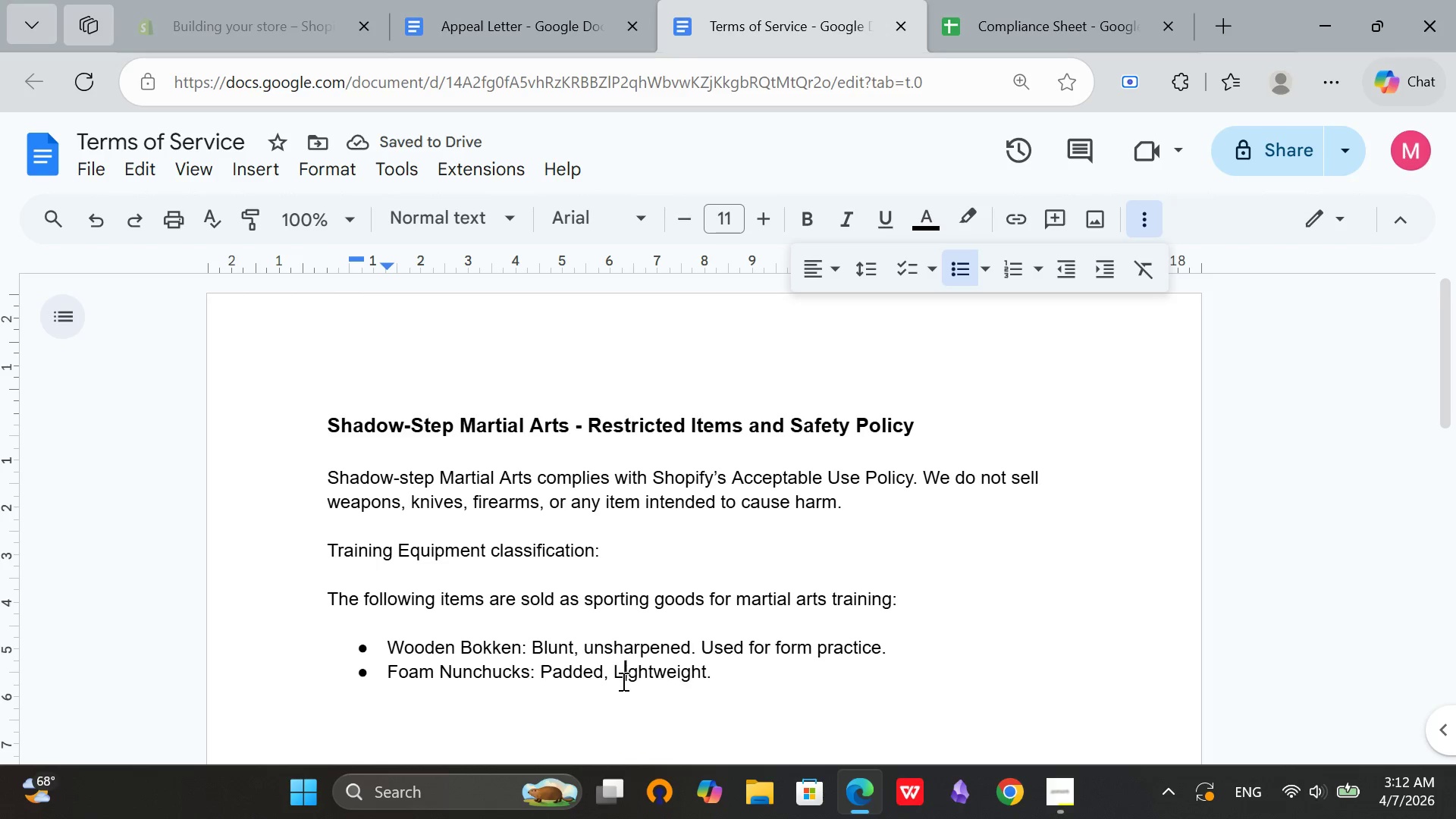 
key(Backspace)
 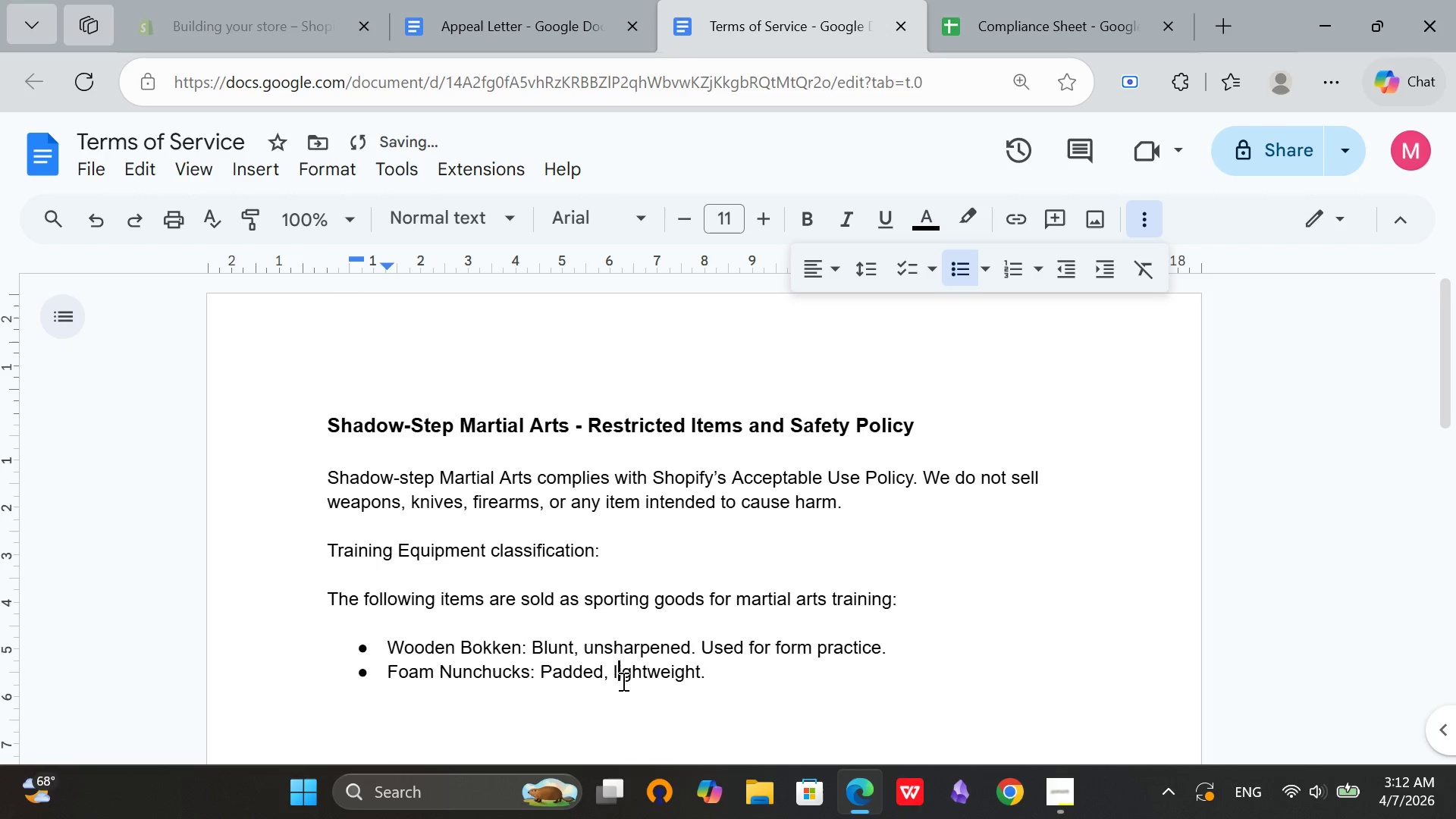 
key(L)
 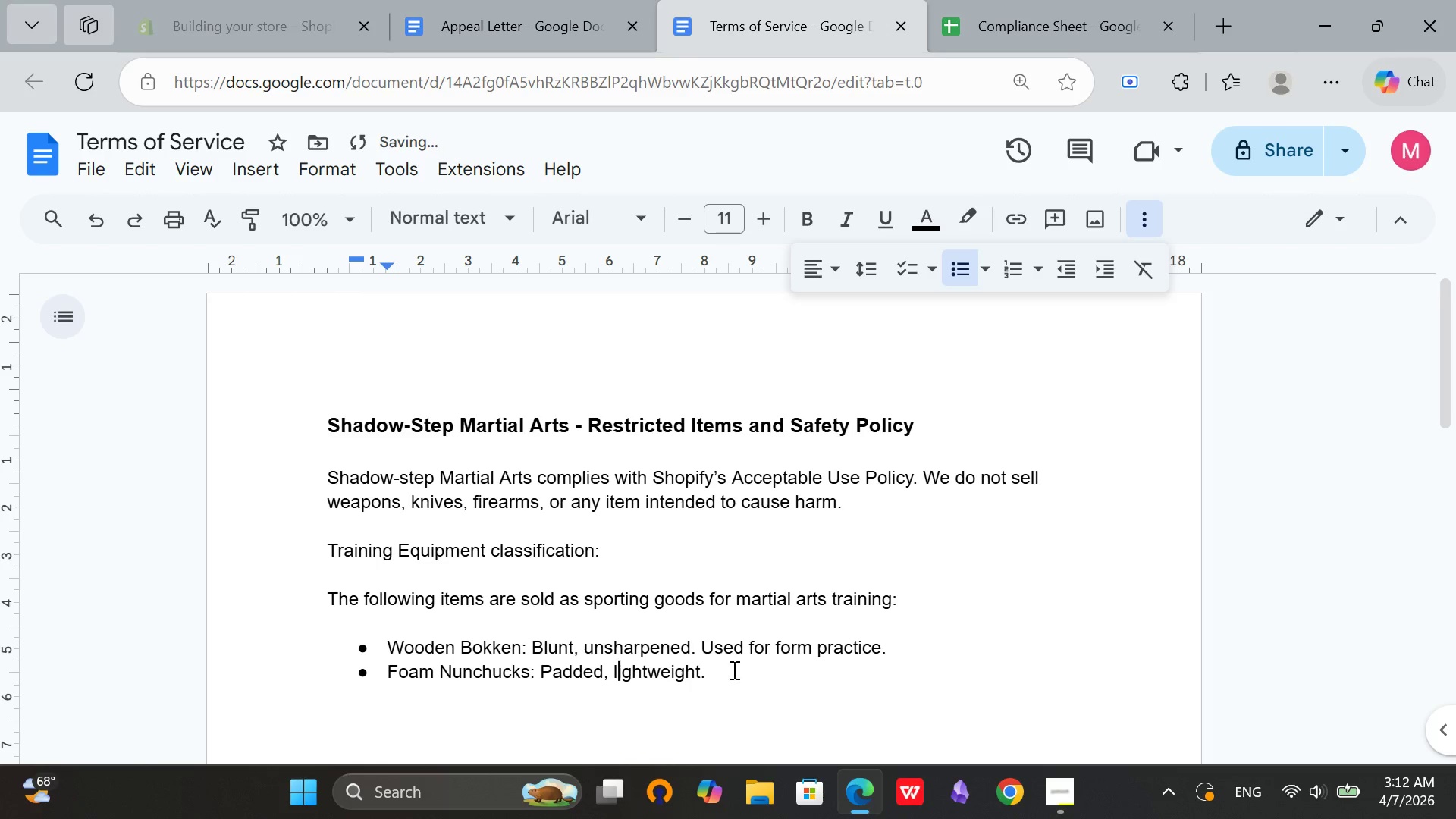 
left_click([758, 668])
 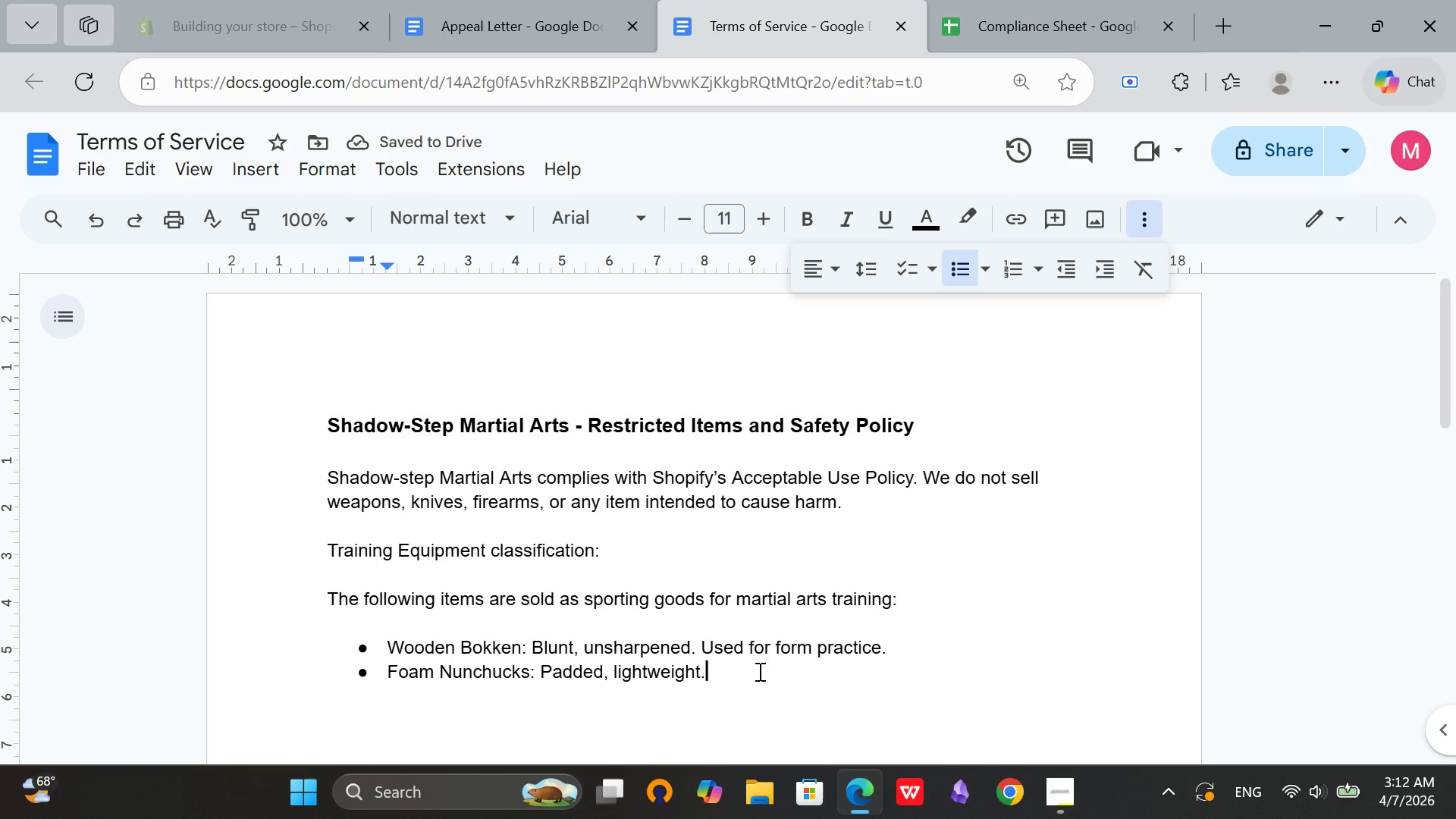 
type( Used for coordinatioo)
key(Backspace)
type(n drils)
 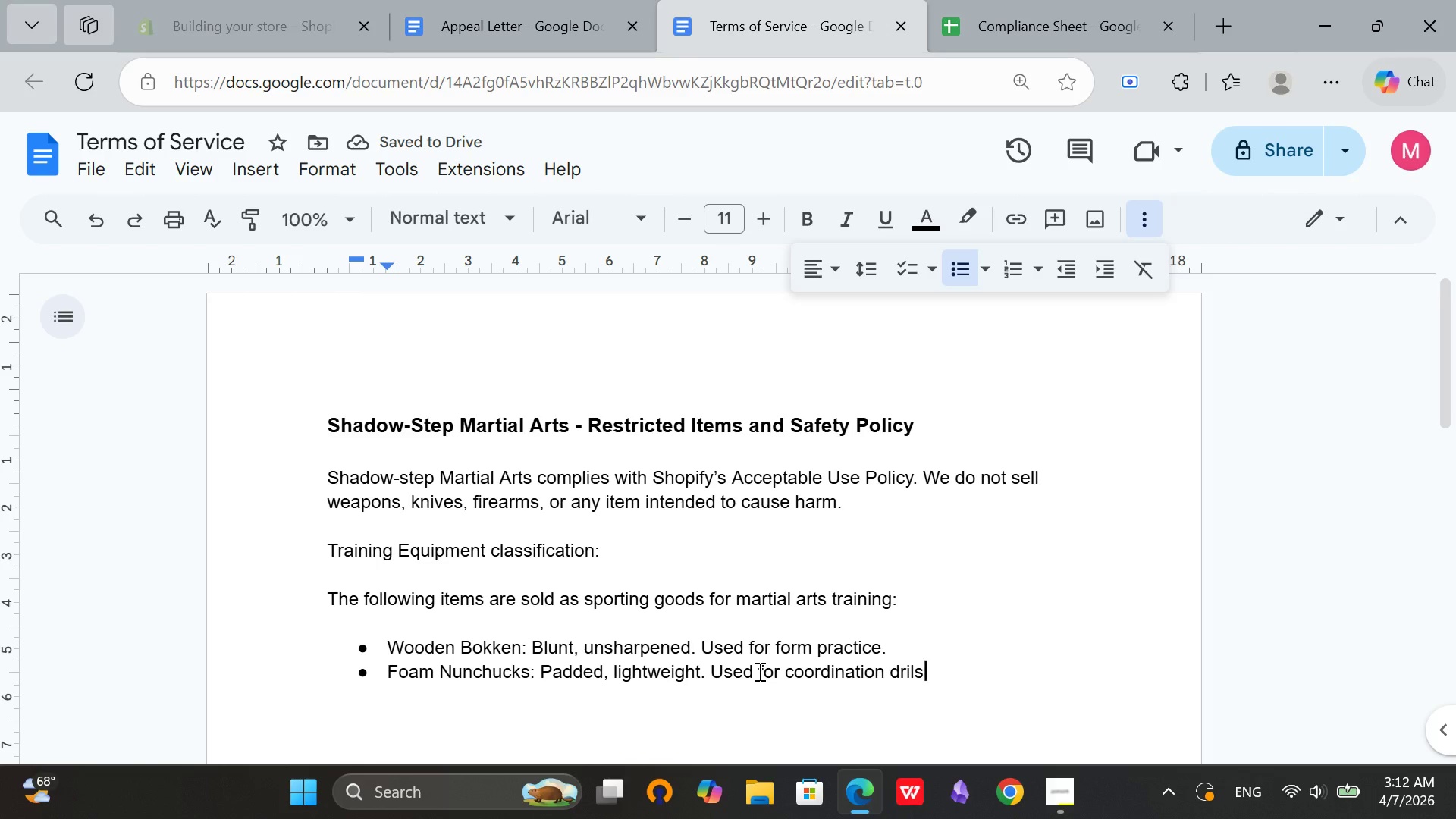 
key(Backspace)
type(ls.)
 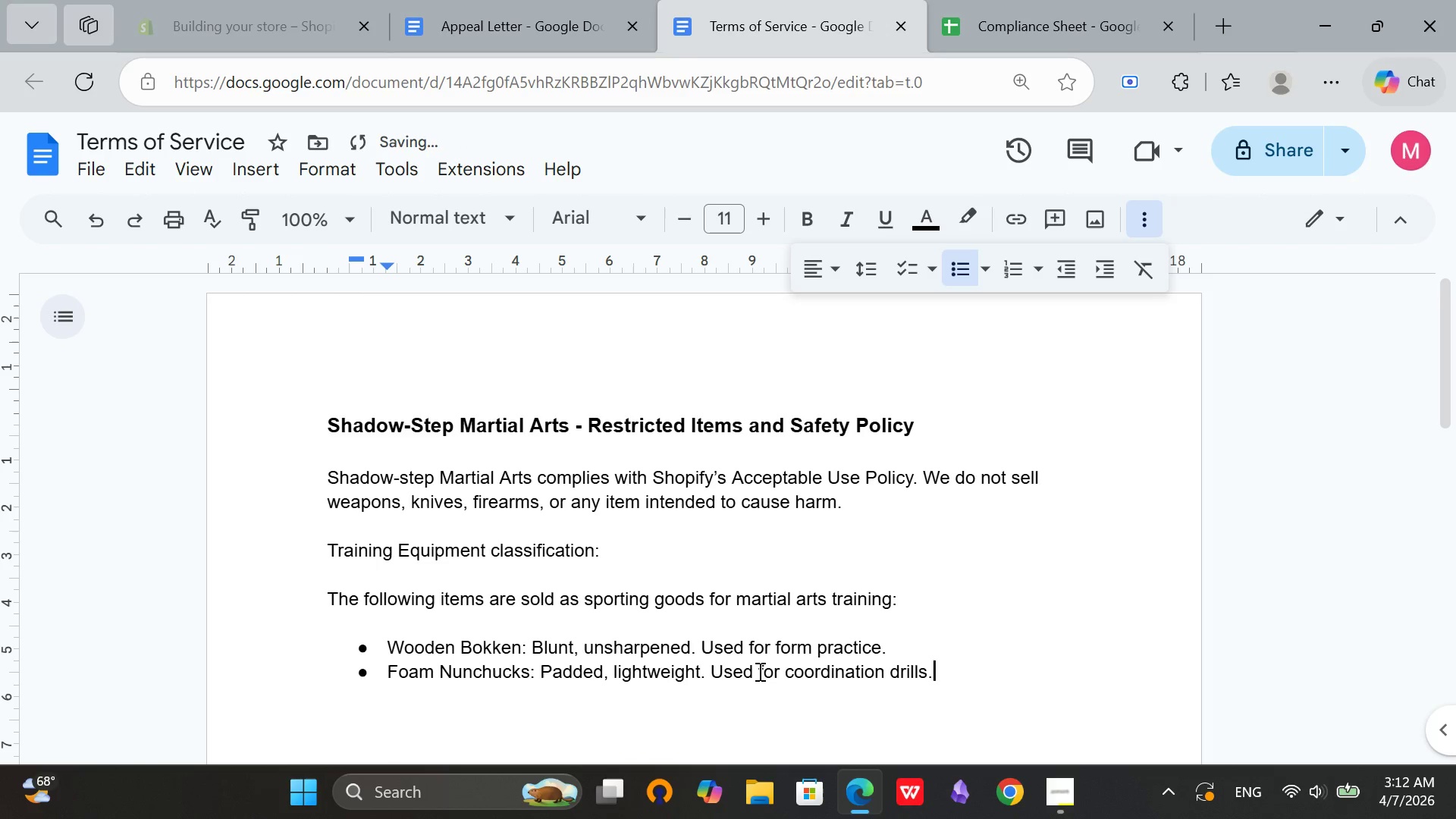 
key(Enter)
 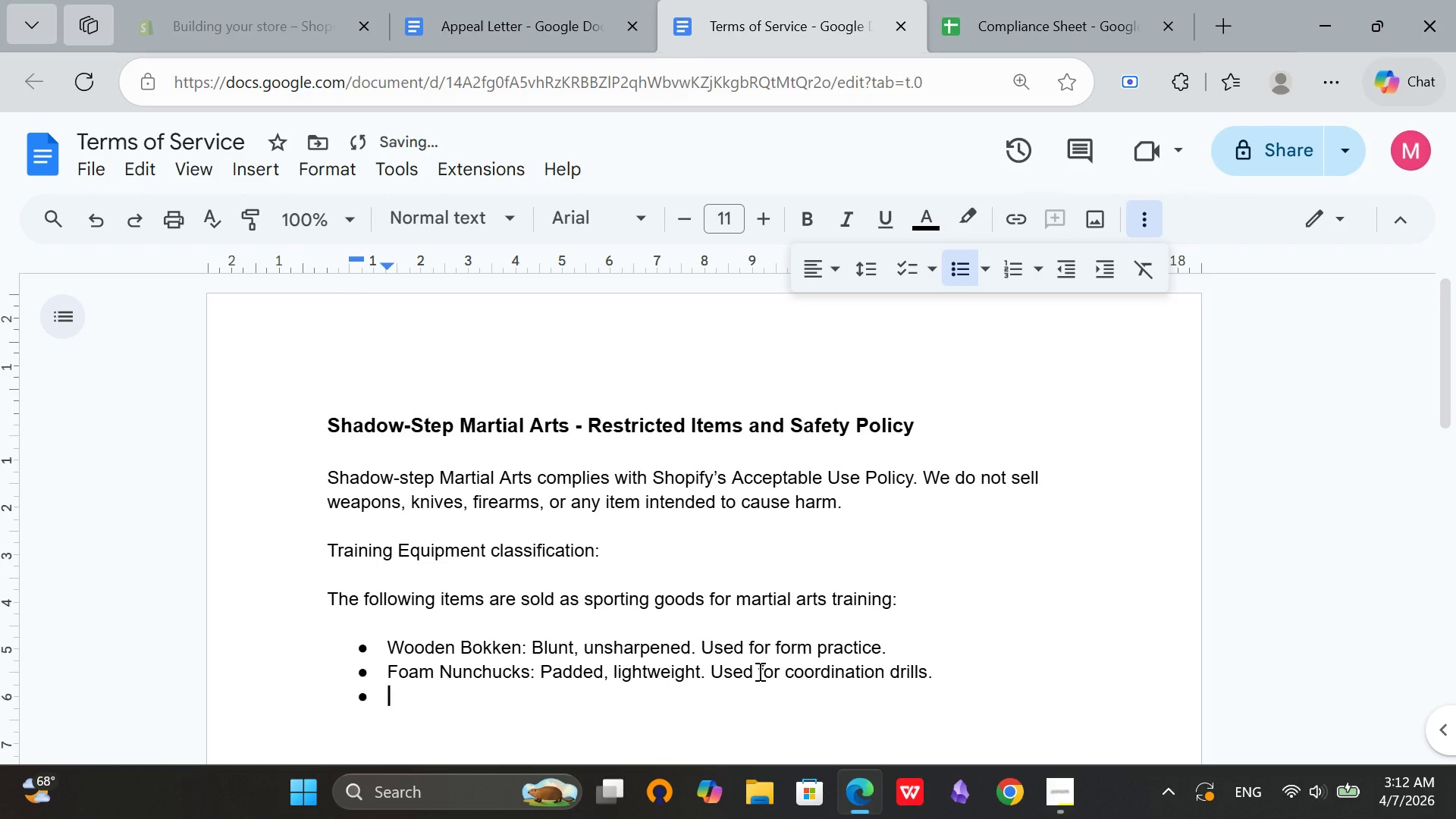 
type(Padded Kali stc)
key(Backspace)
type(icks: Foam-covered. Used for partner drills.)
 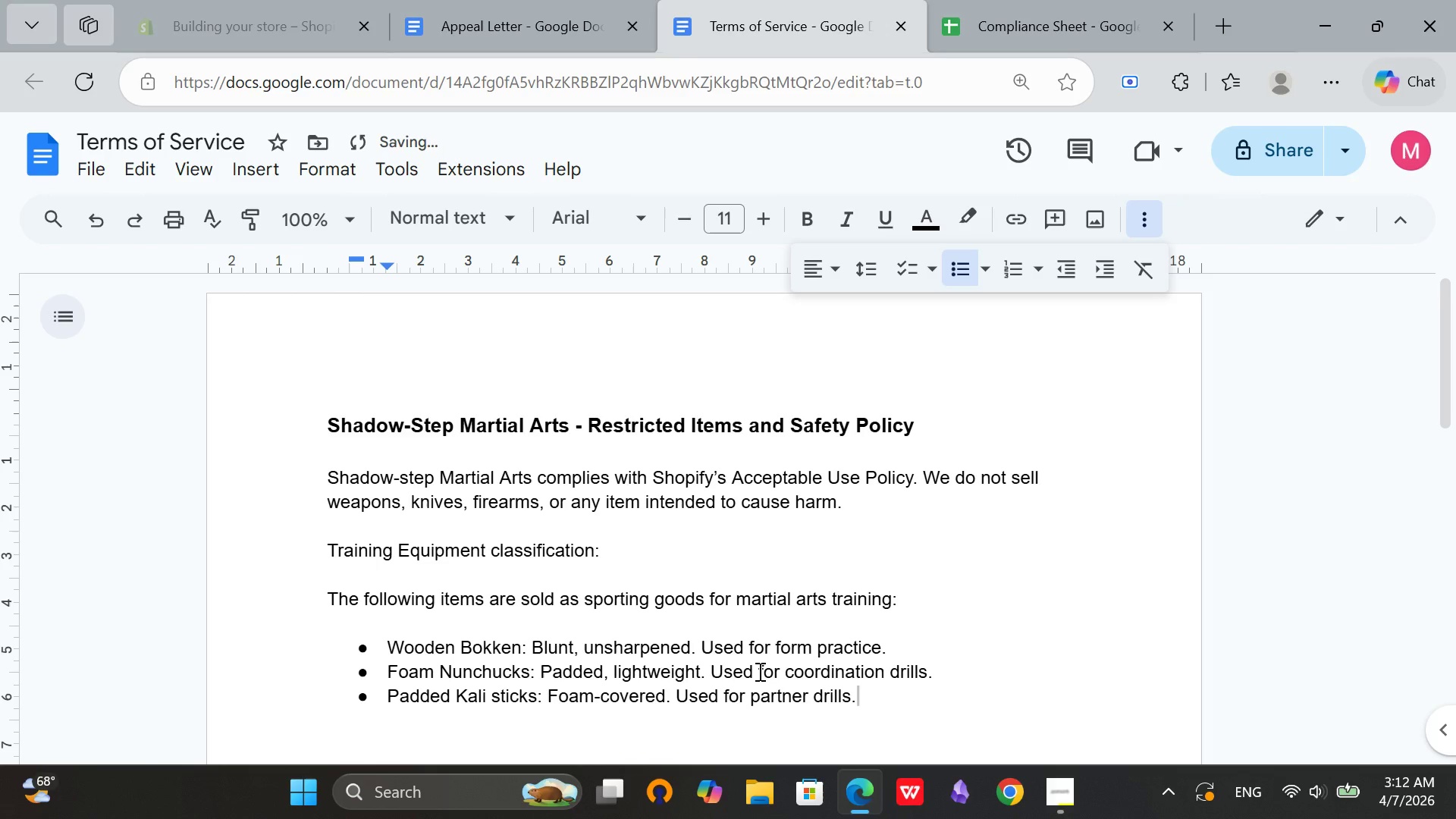 
scroll: coordinate [902, 603], scroll_direction: down, amount: 3.0
 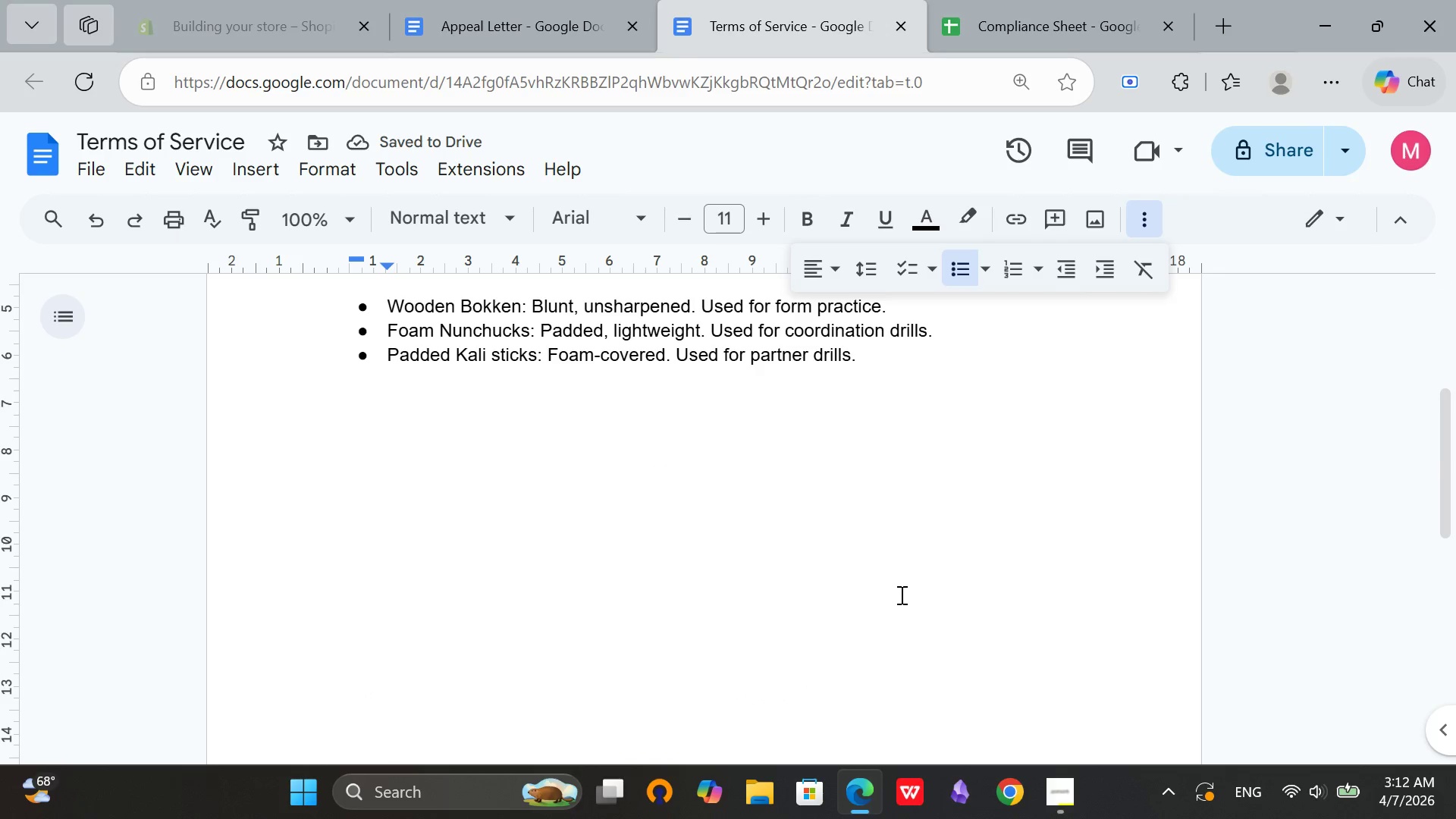 
scroll: coordinate [898, 591], scroll_direction: up, amount: 1.0
 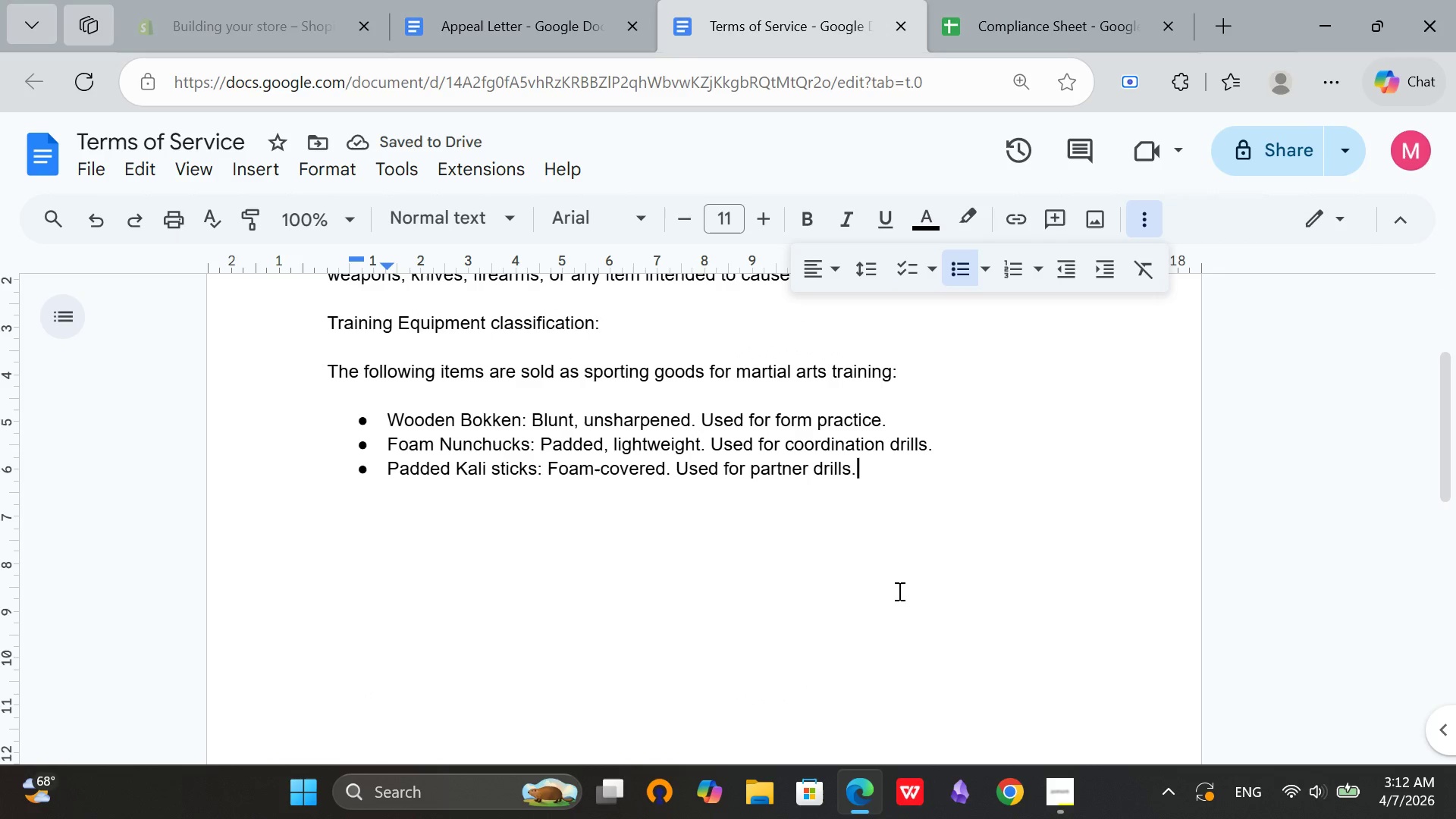 
key(Enter)
 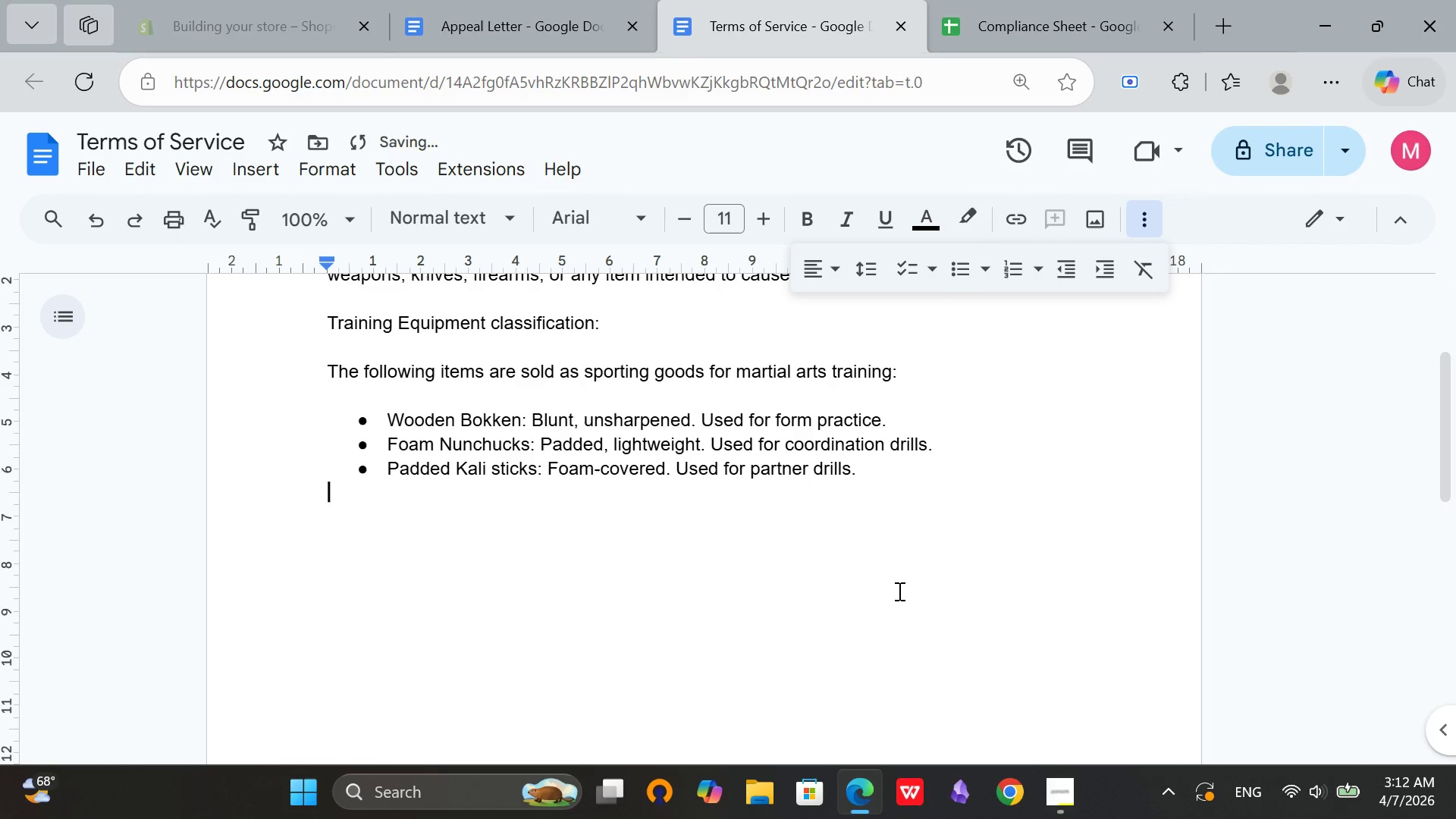 
key(Enter)
 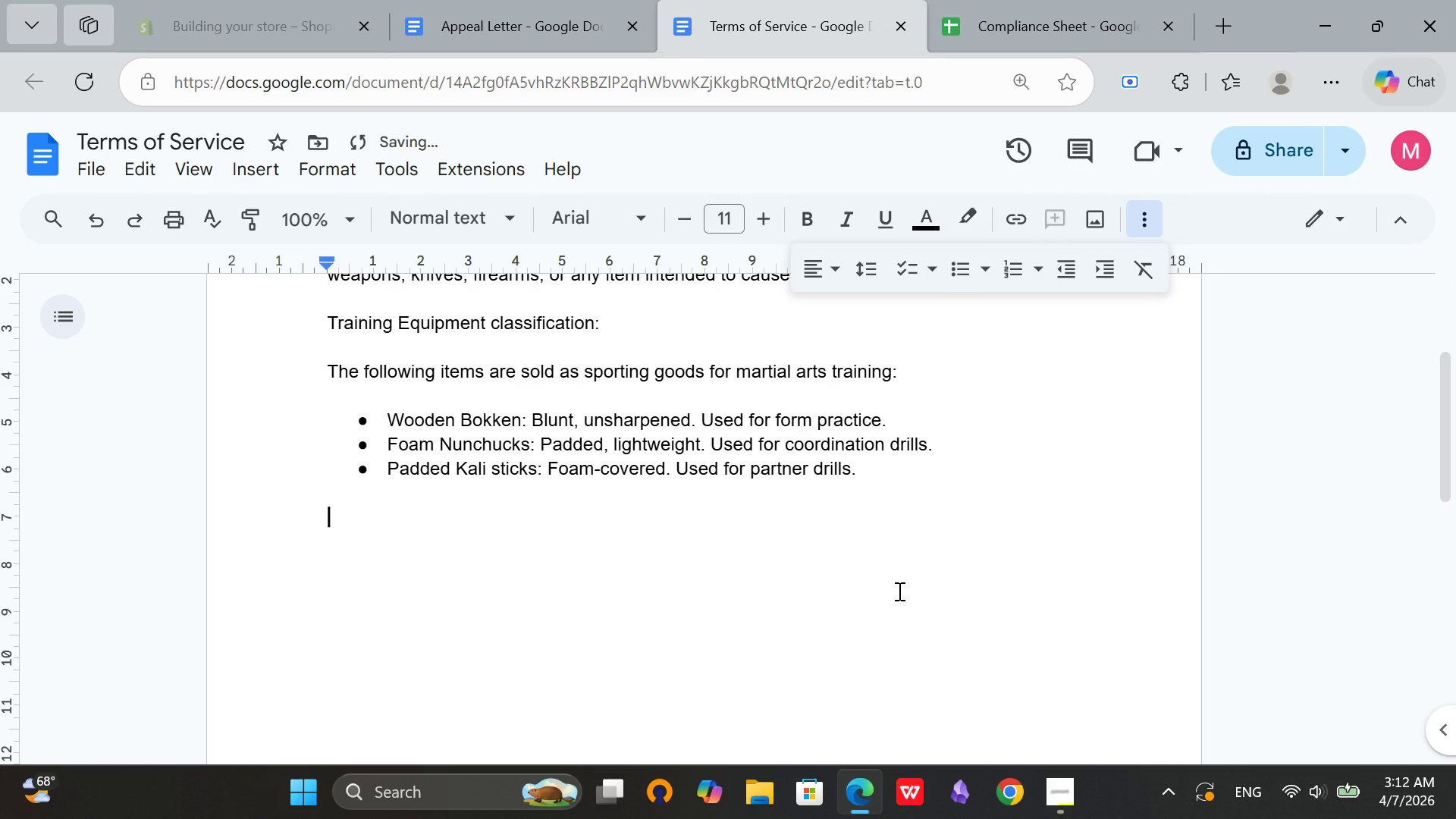 
key(Enter)
 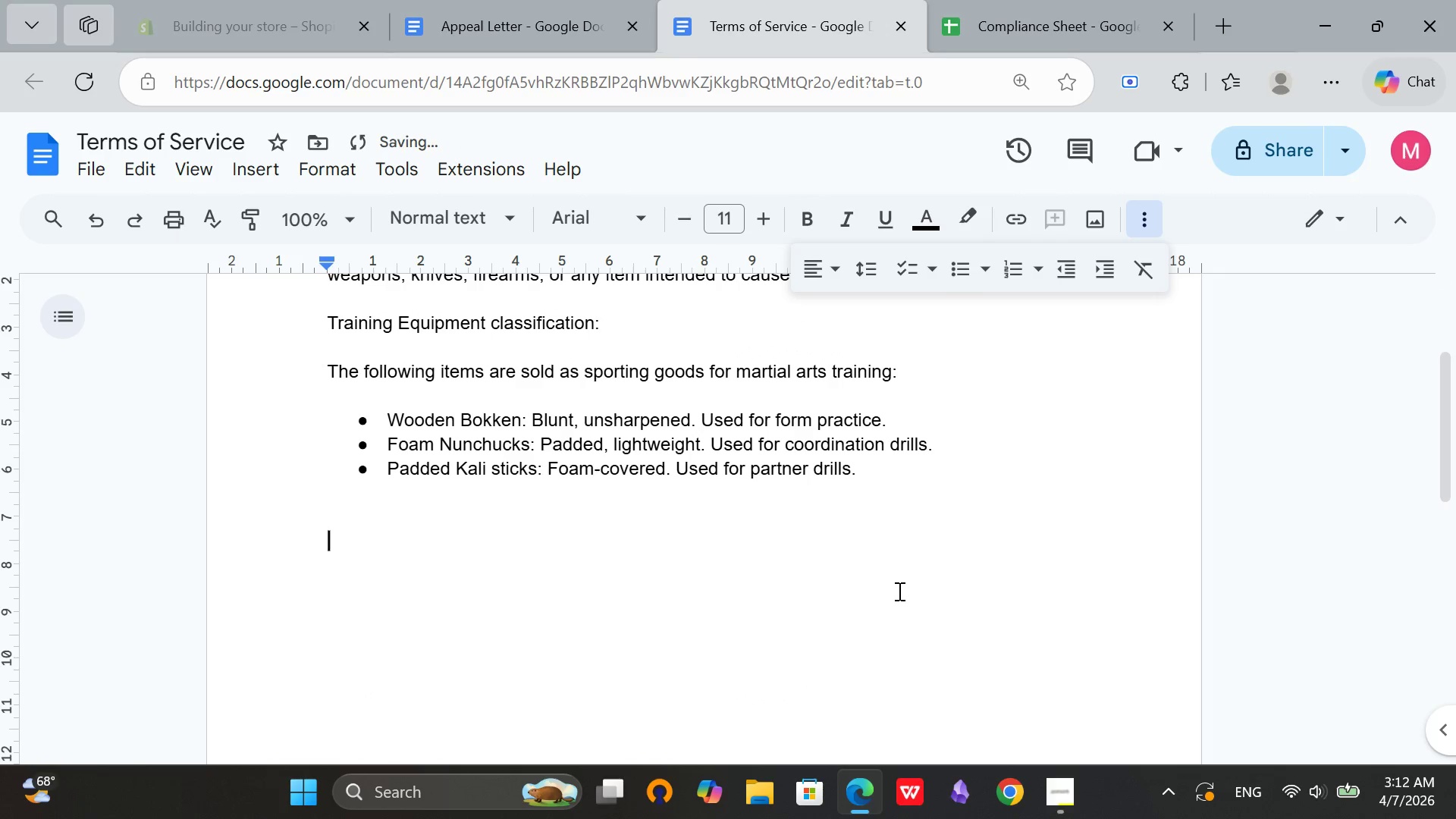 
key(Enter)
 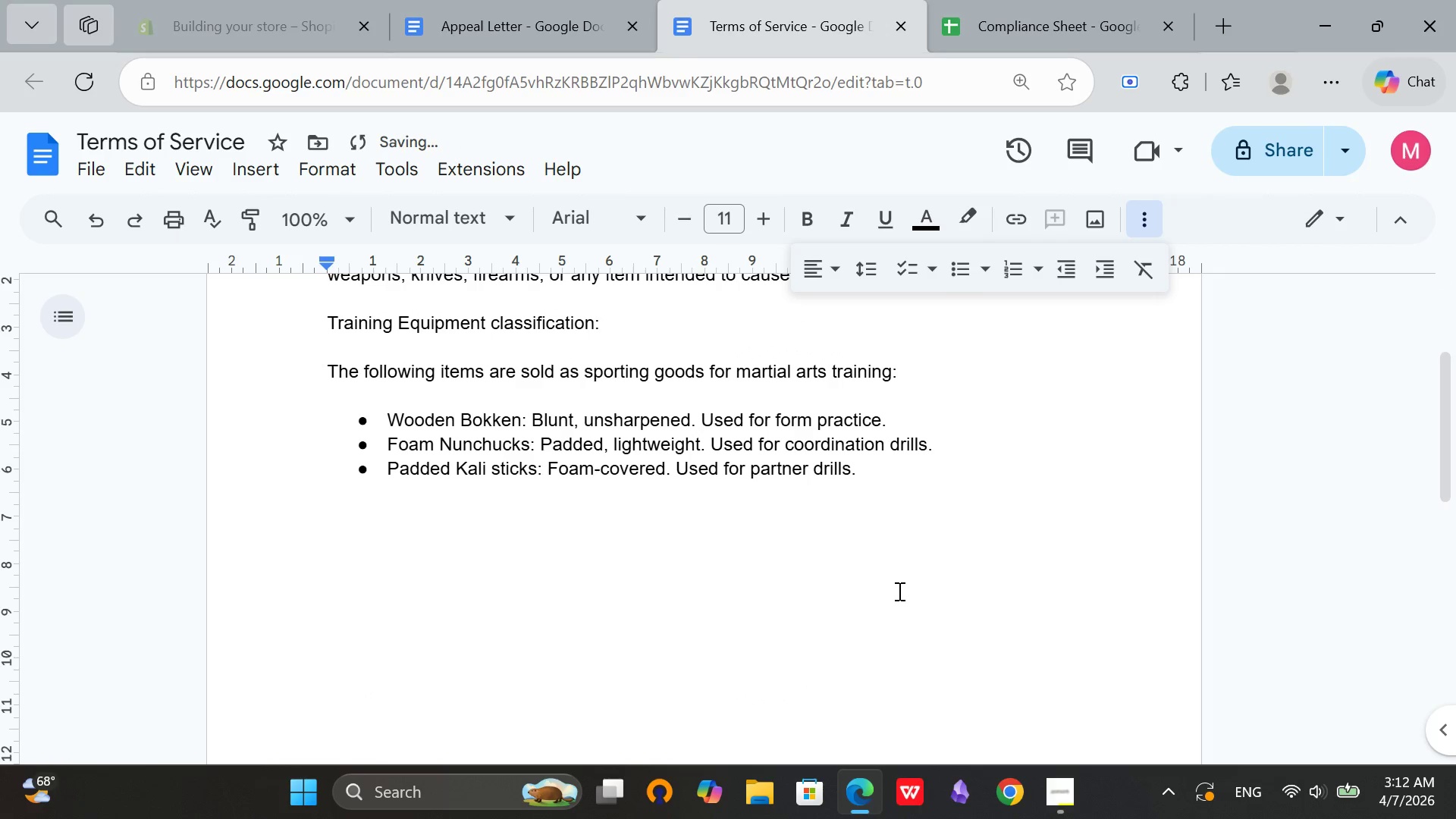 
type(All itens )
key(Backspace)
key(Backspace)
key(Backspace)
type(me feature:)
 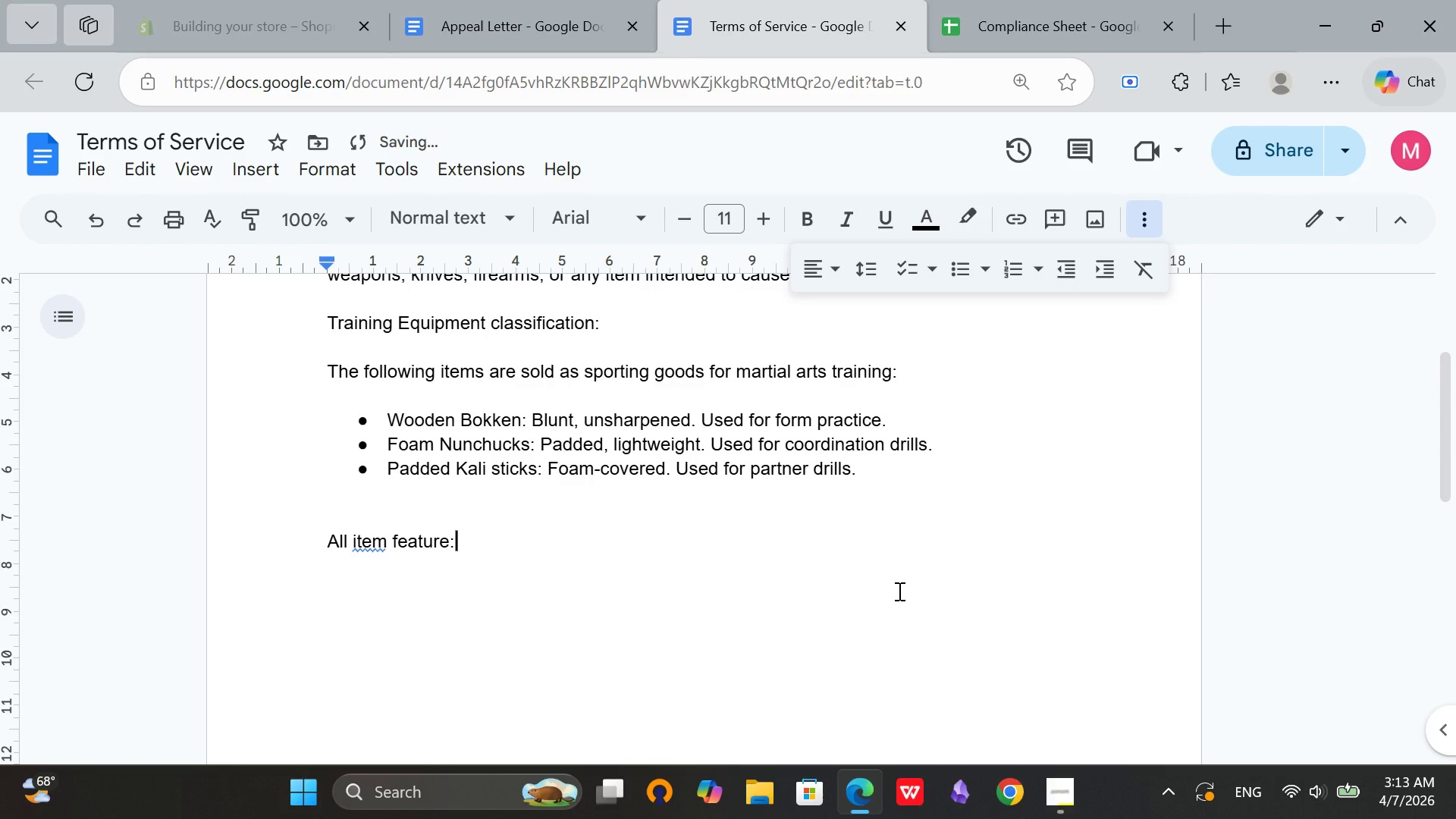 
key(Enter)
 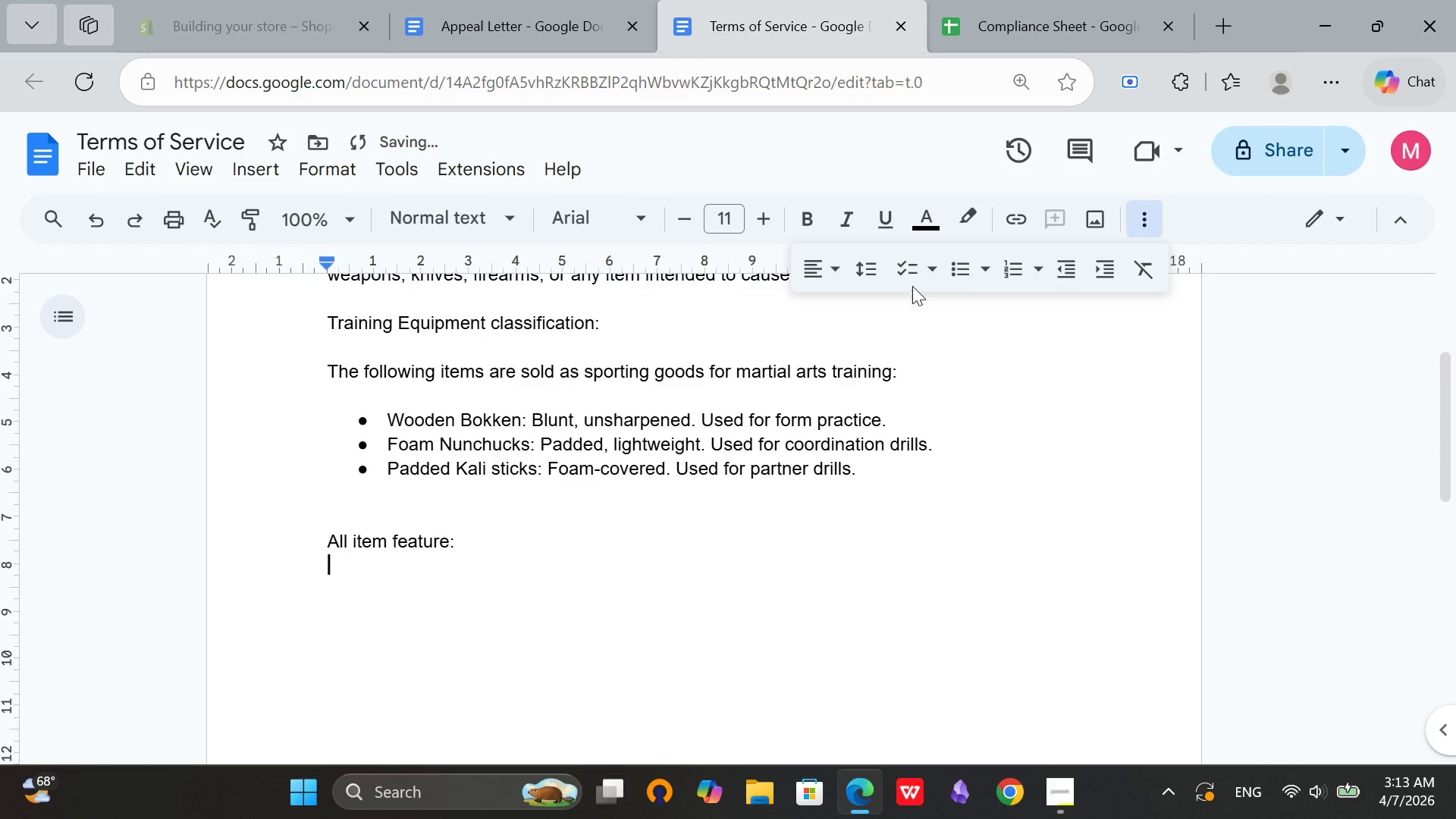 
left_click([963, 271])
 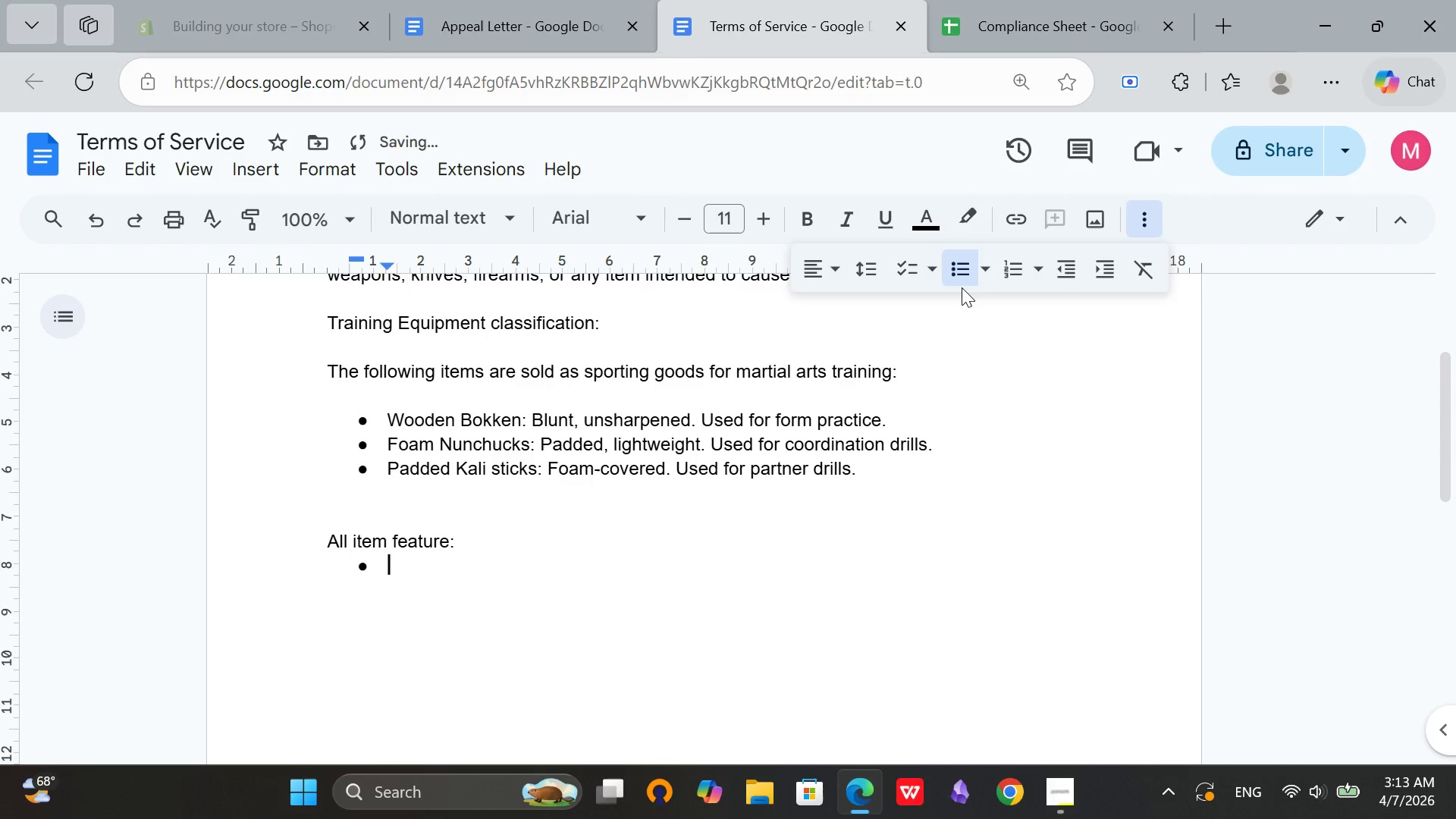 
type(No sharp edges or points)
 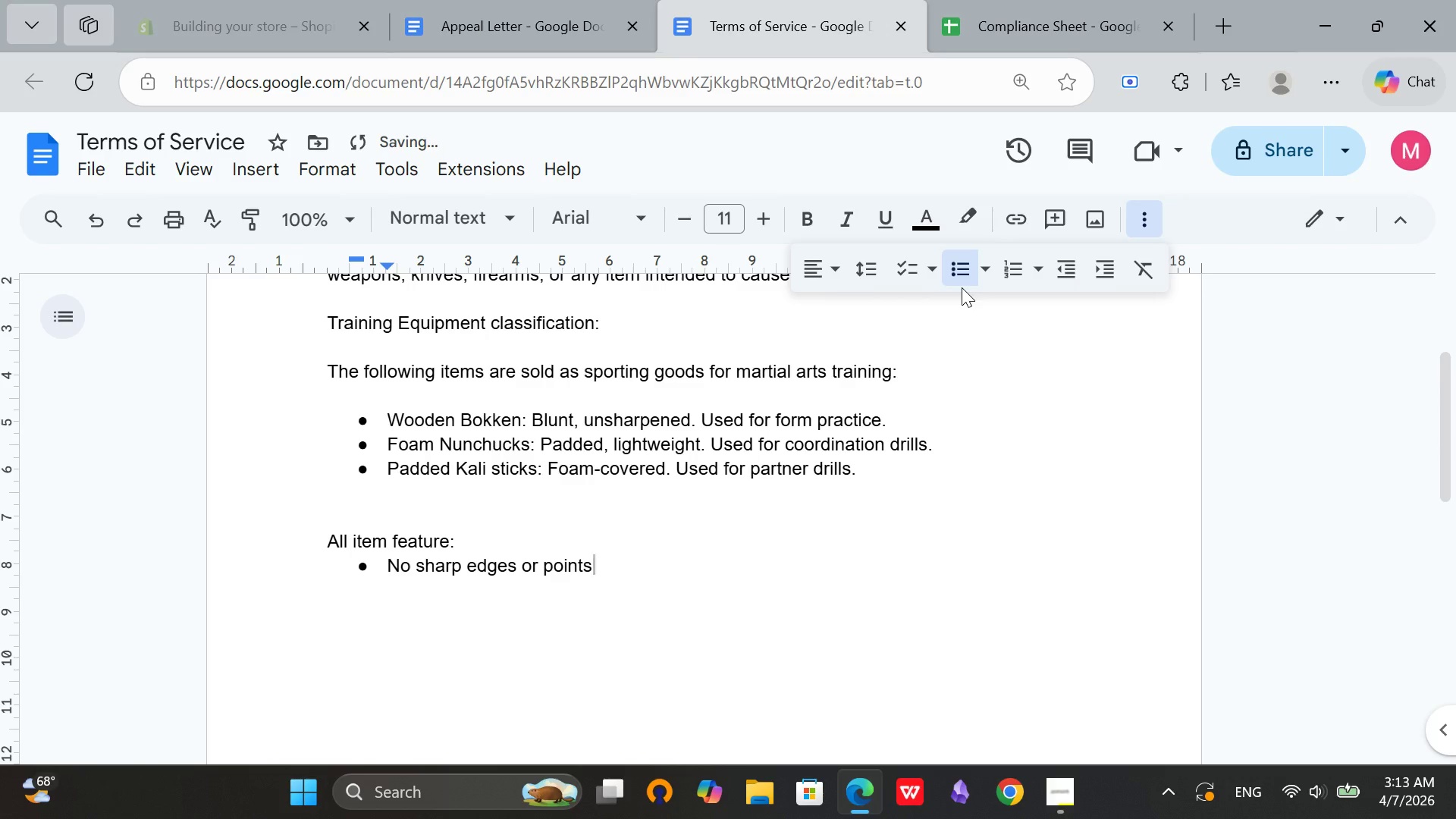 
key(Enter)
 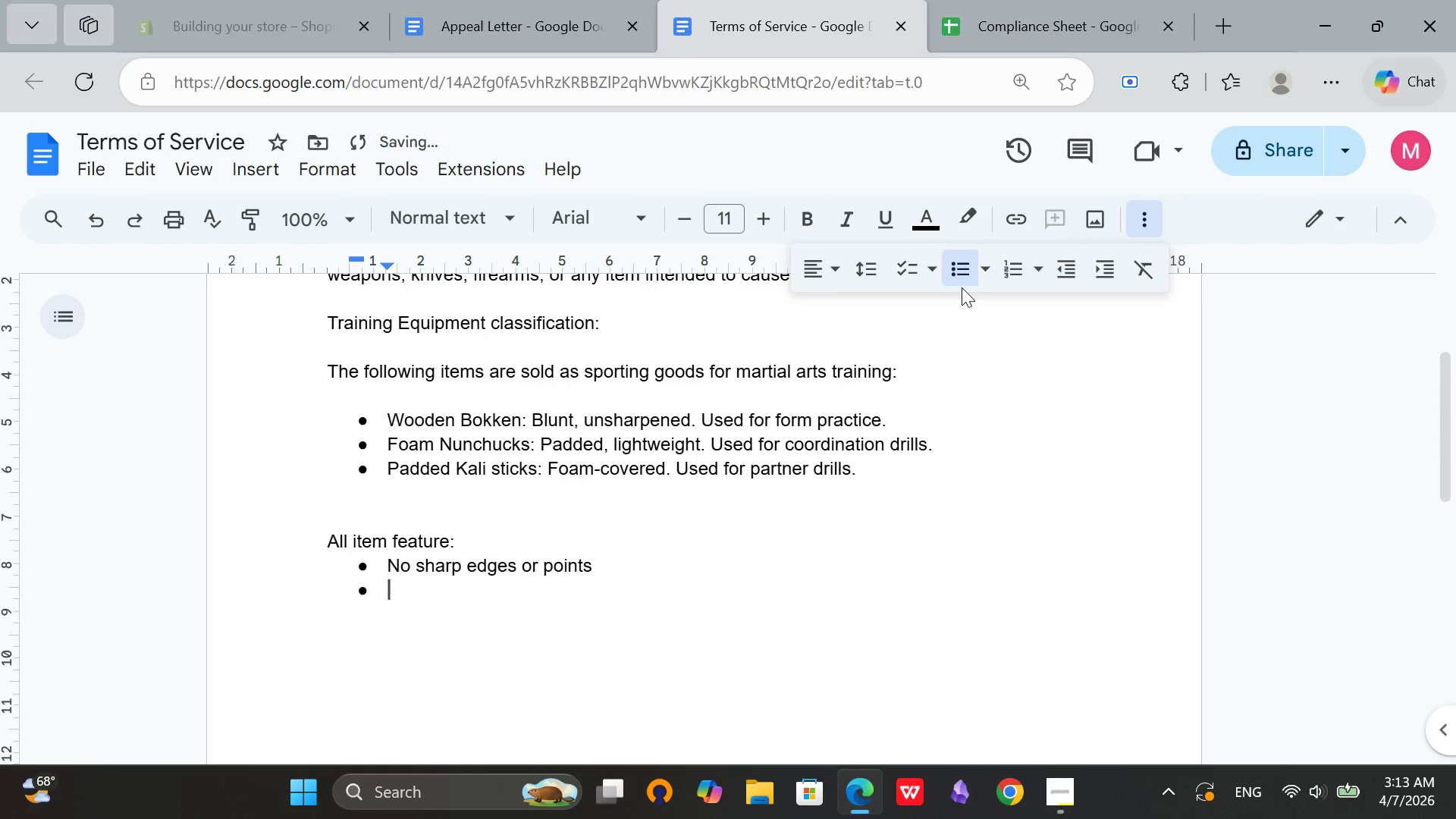 
type(Safety-rated materials)
 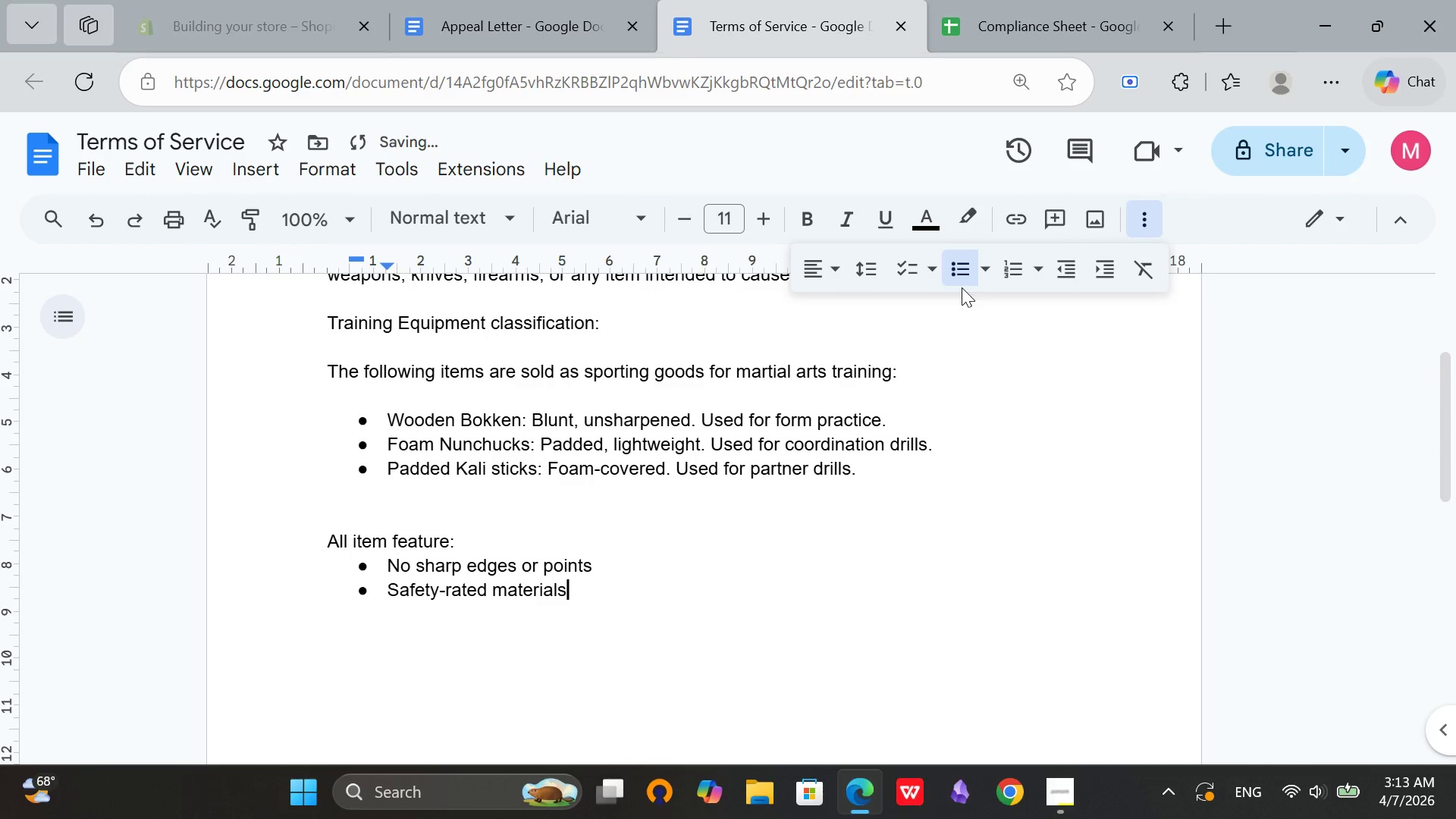 
key(Enter)
 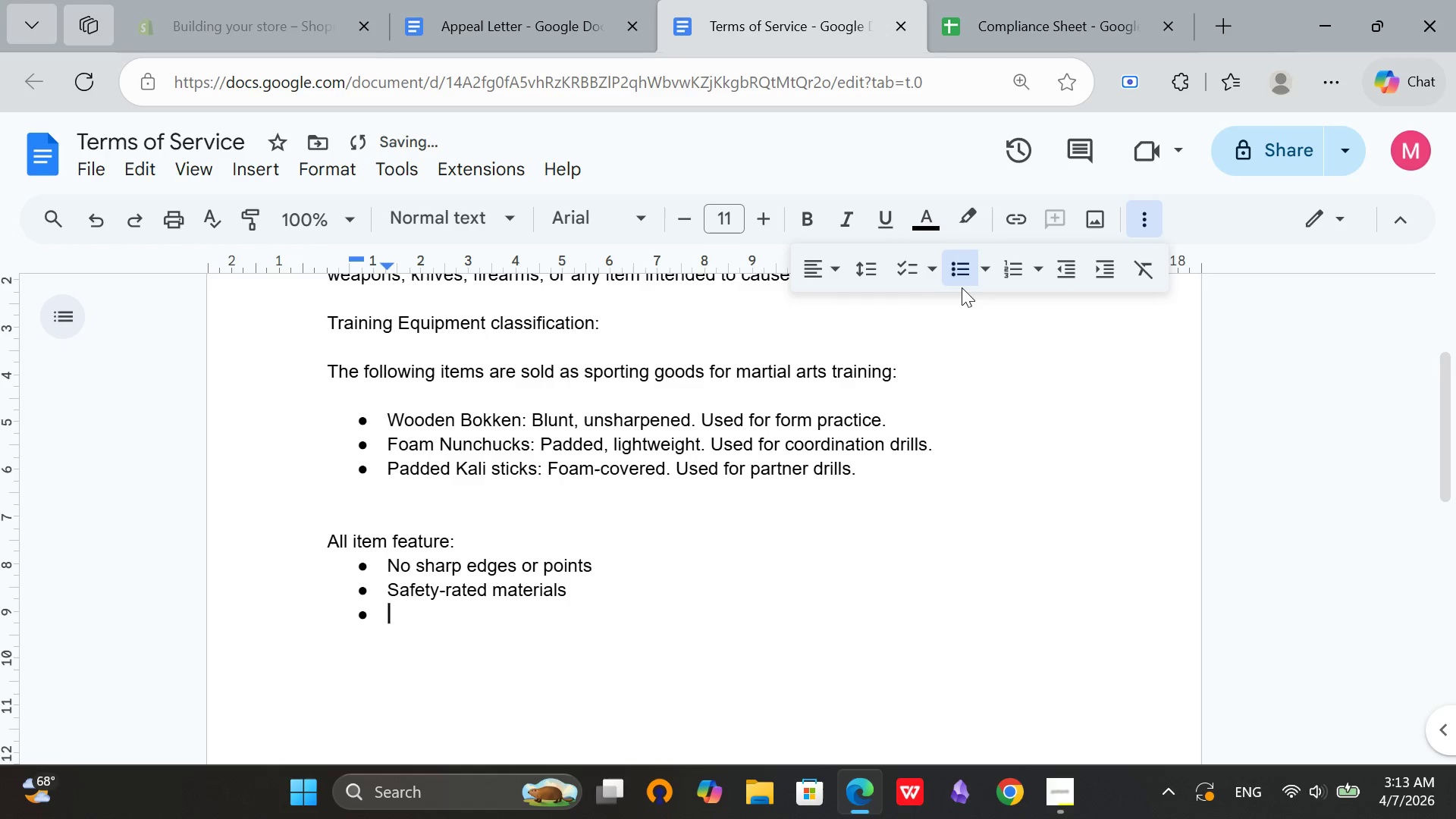 
type(Ine)
key(Backspace)
type(tended for supervised class use)
 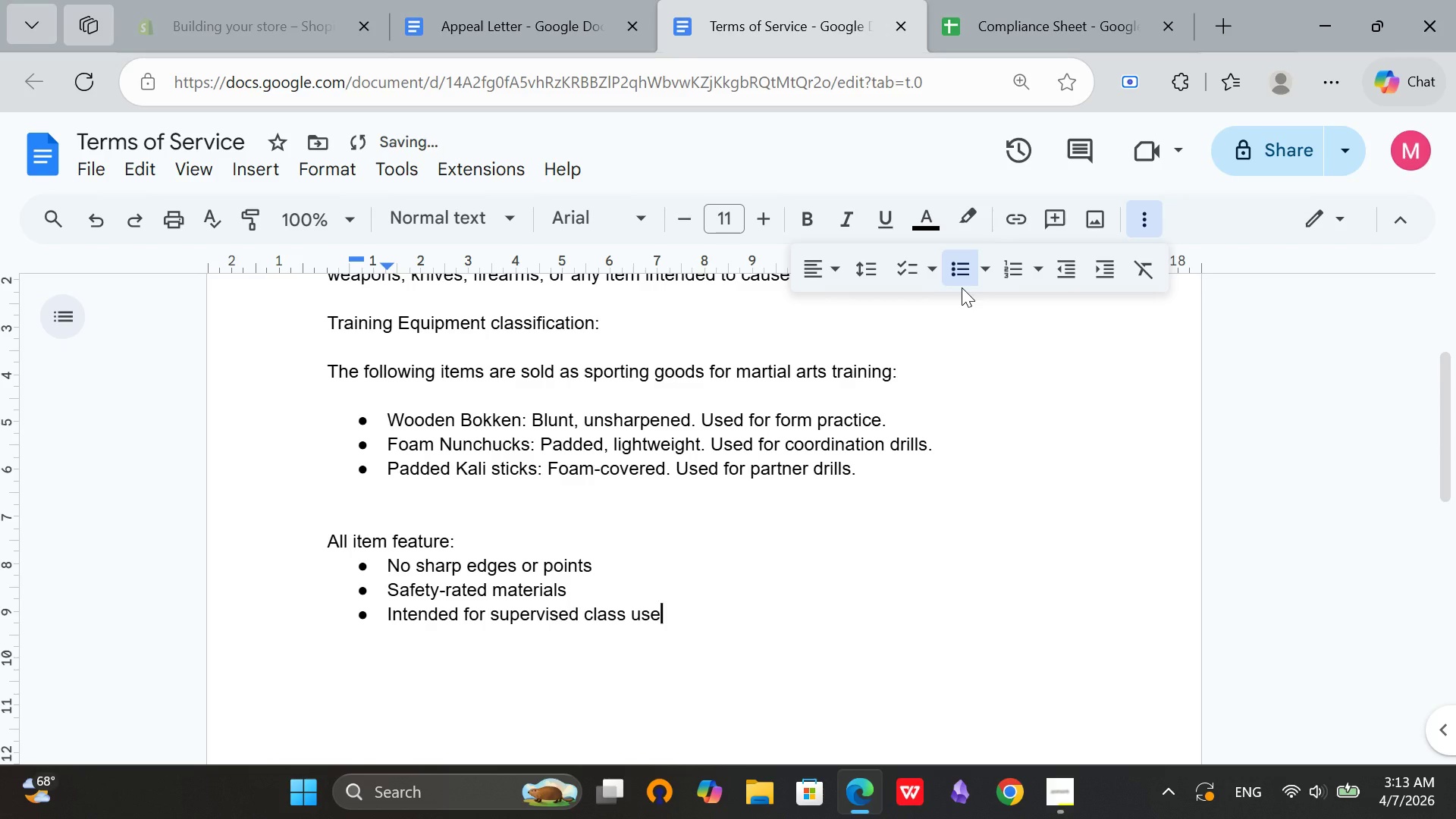 
key(Enter)
 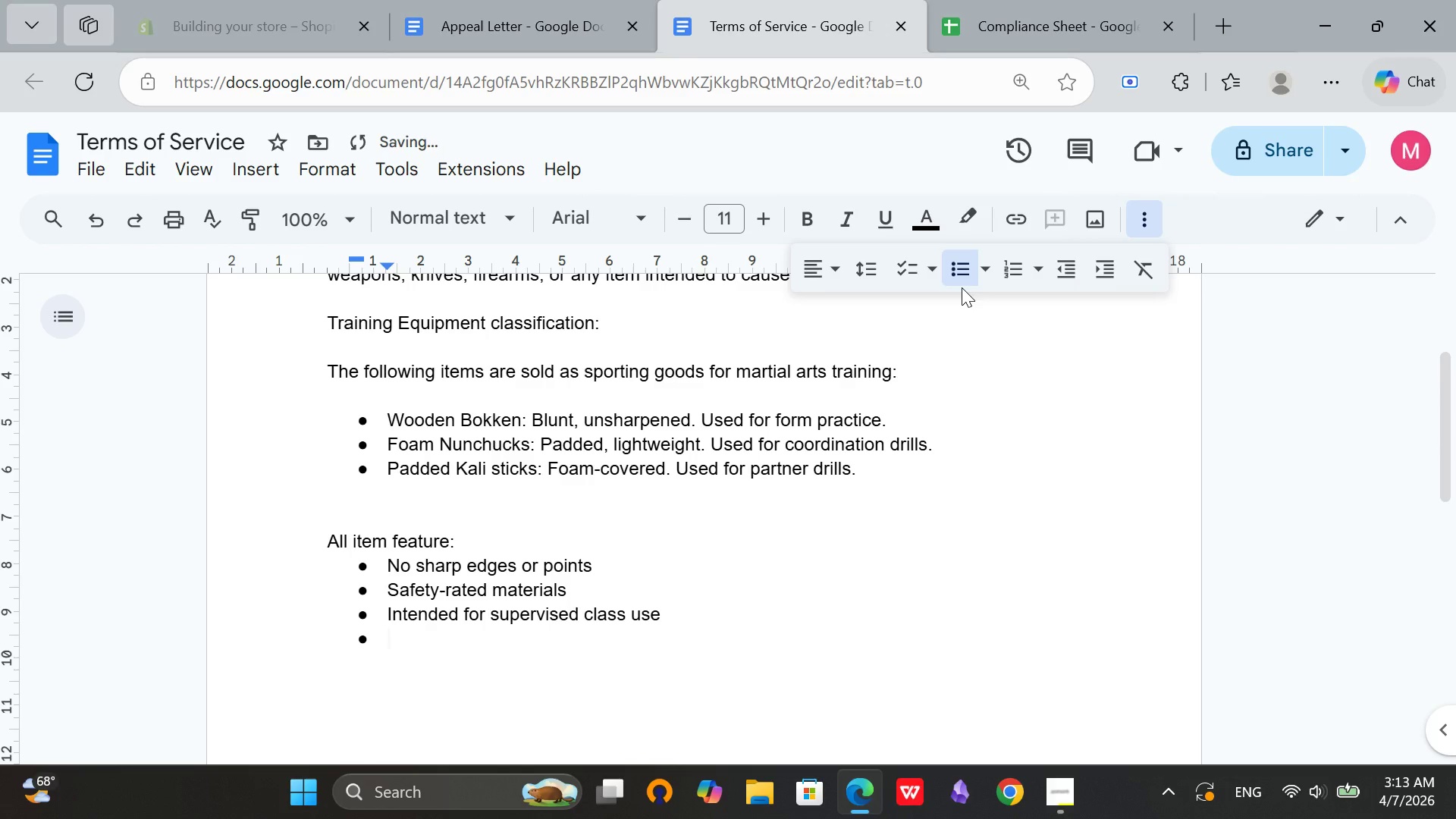 
type(Cannot e)
key(Backspace)
type(be modified into weao)
key(Backspace)
type(pons)
 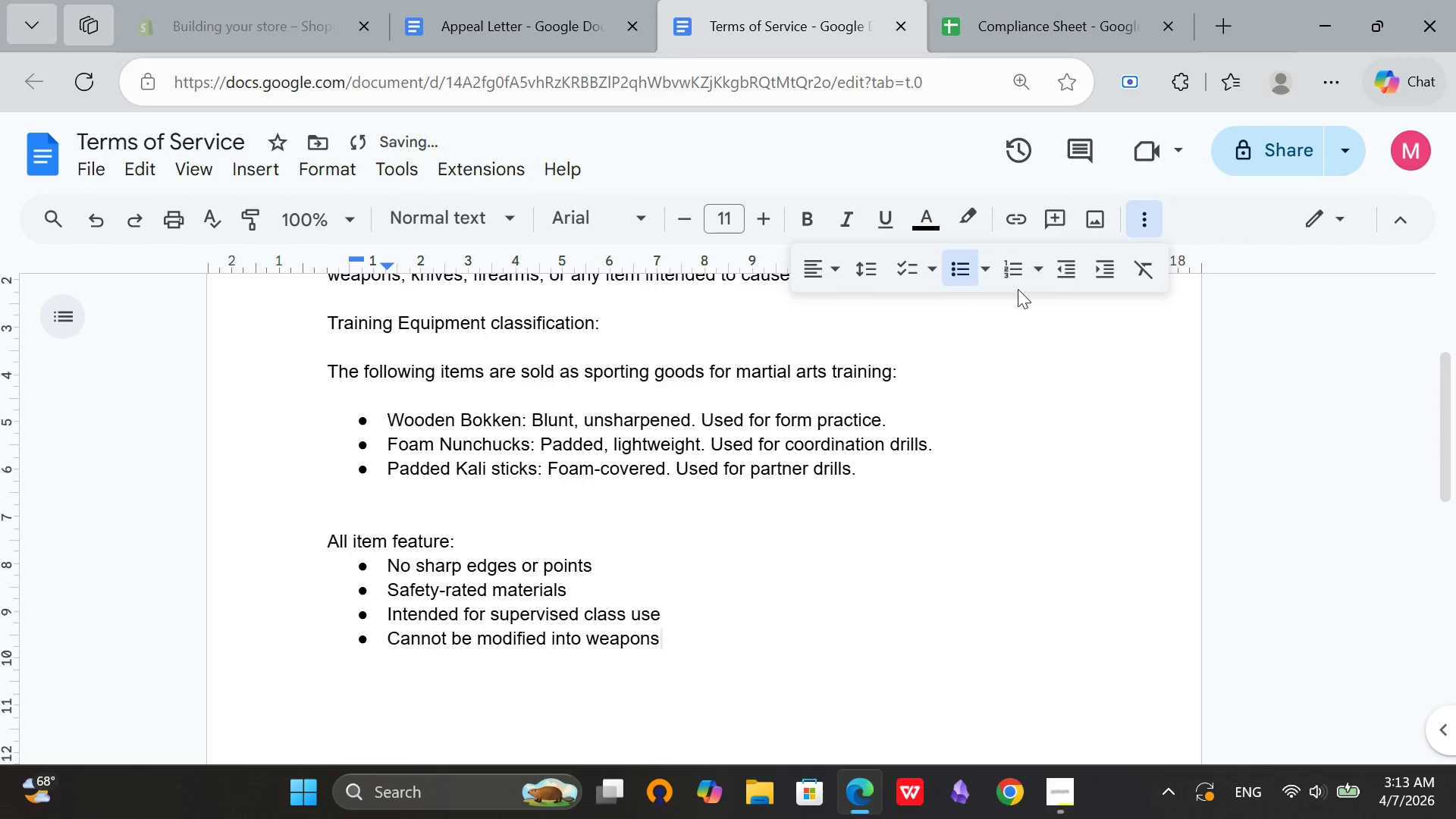 
scroll: coordinate [731, 419], scroll_direction: down, amount: 2.0
 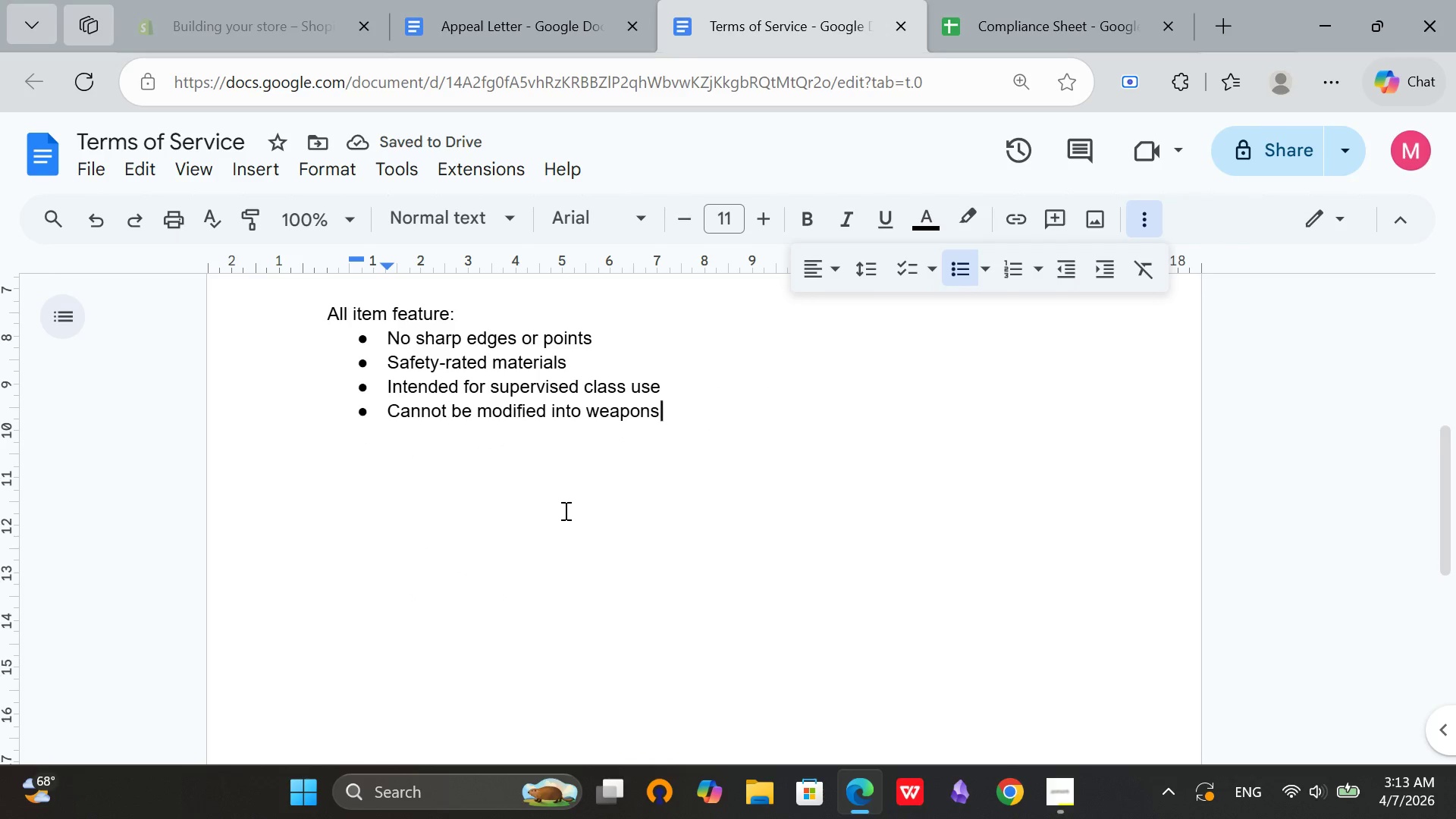 
key(Enter)
 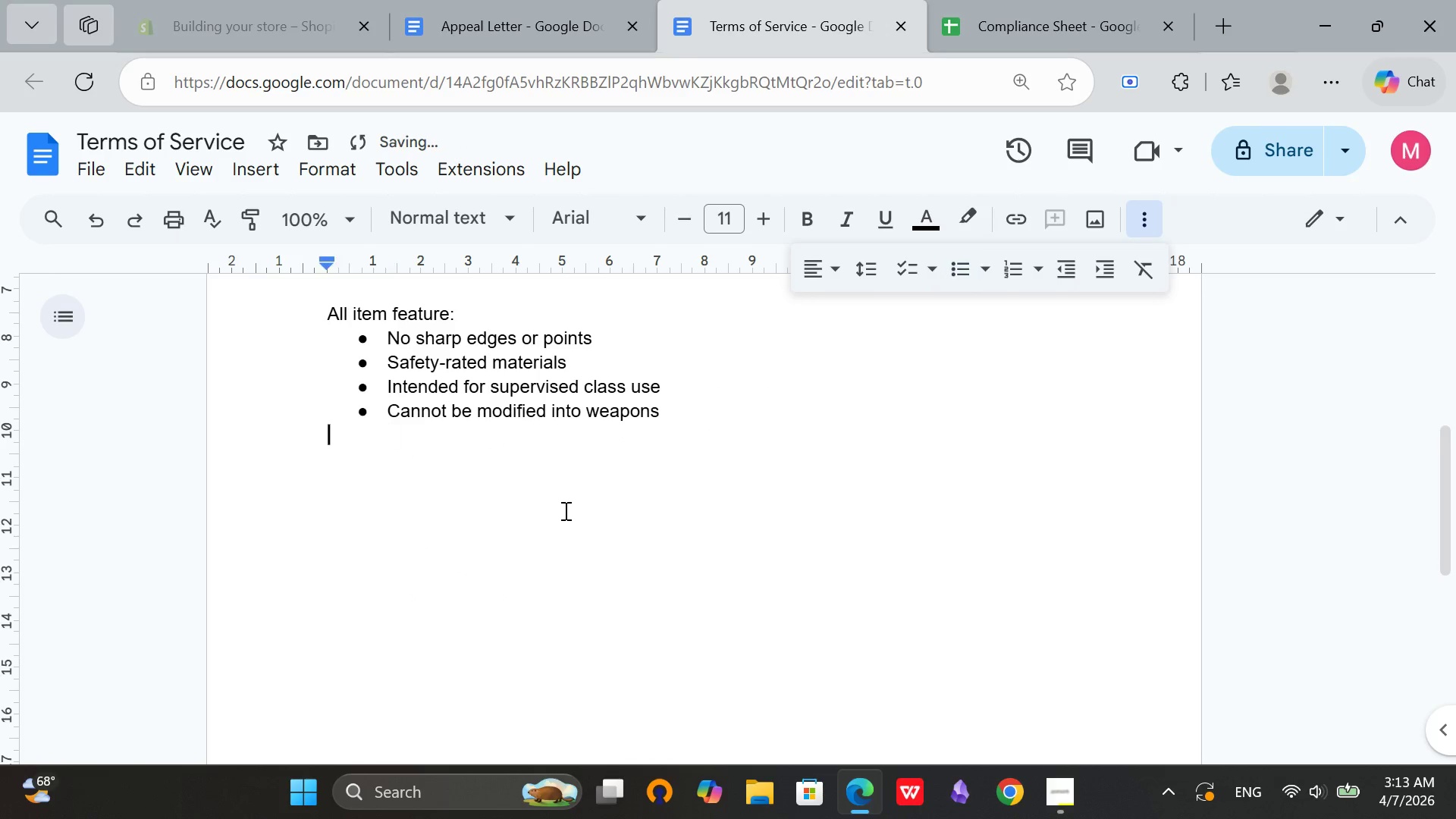 
key(Enter)
 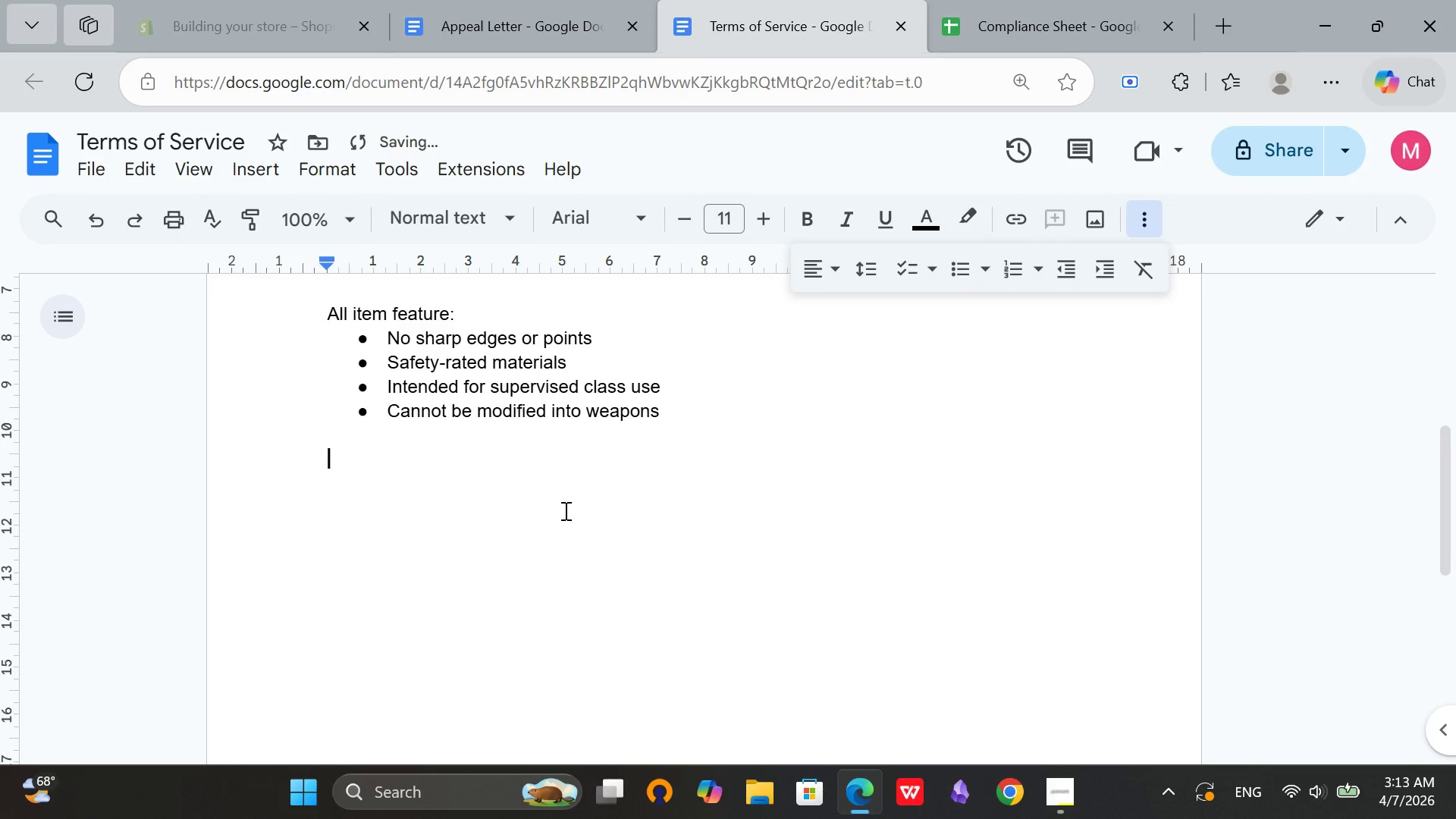 
key(Enter)
 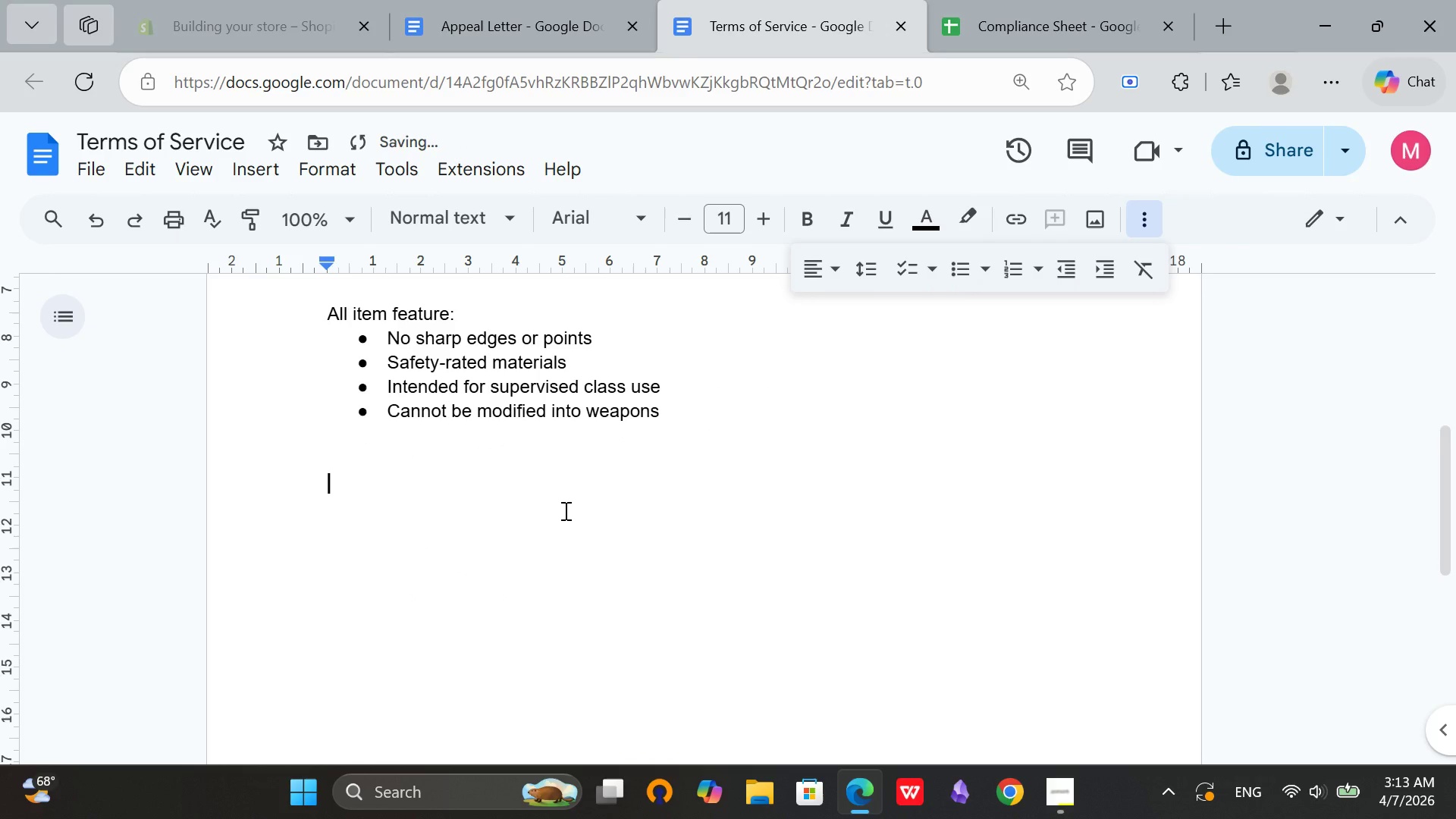 
key(Enter)
 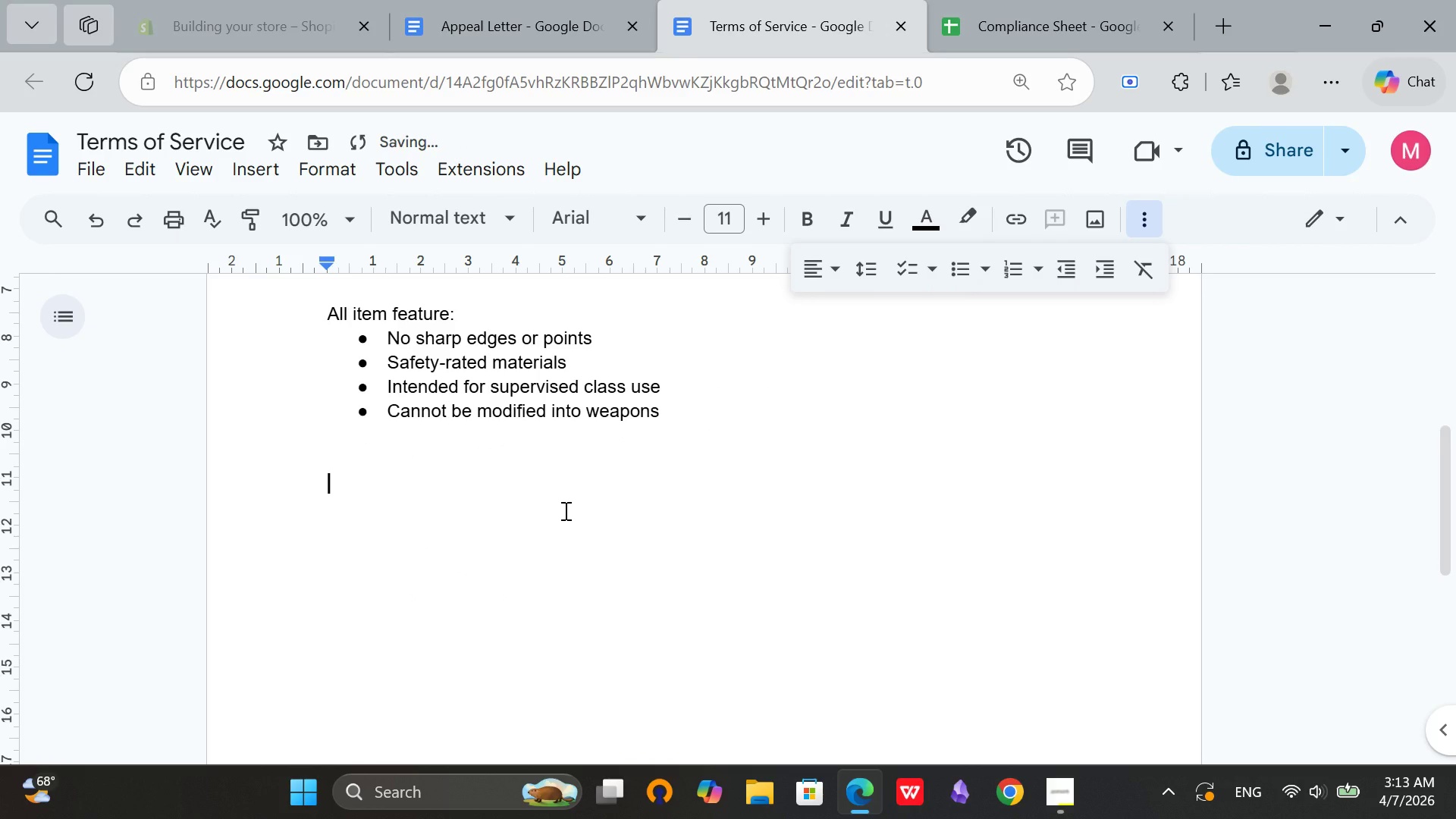 
type(Liability Waiver:)
 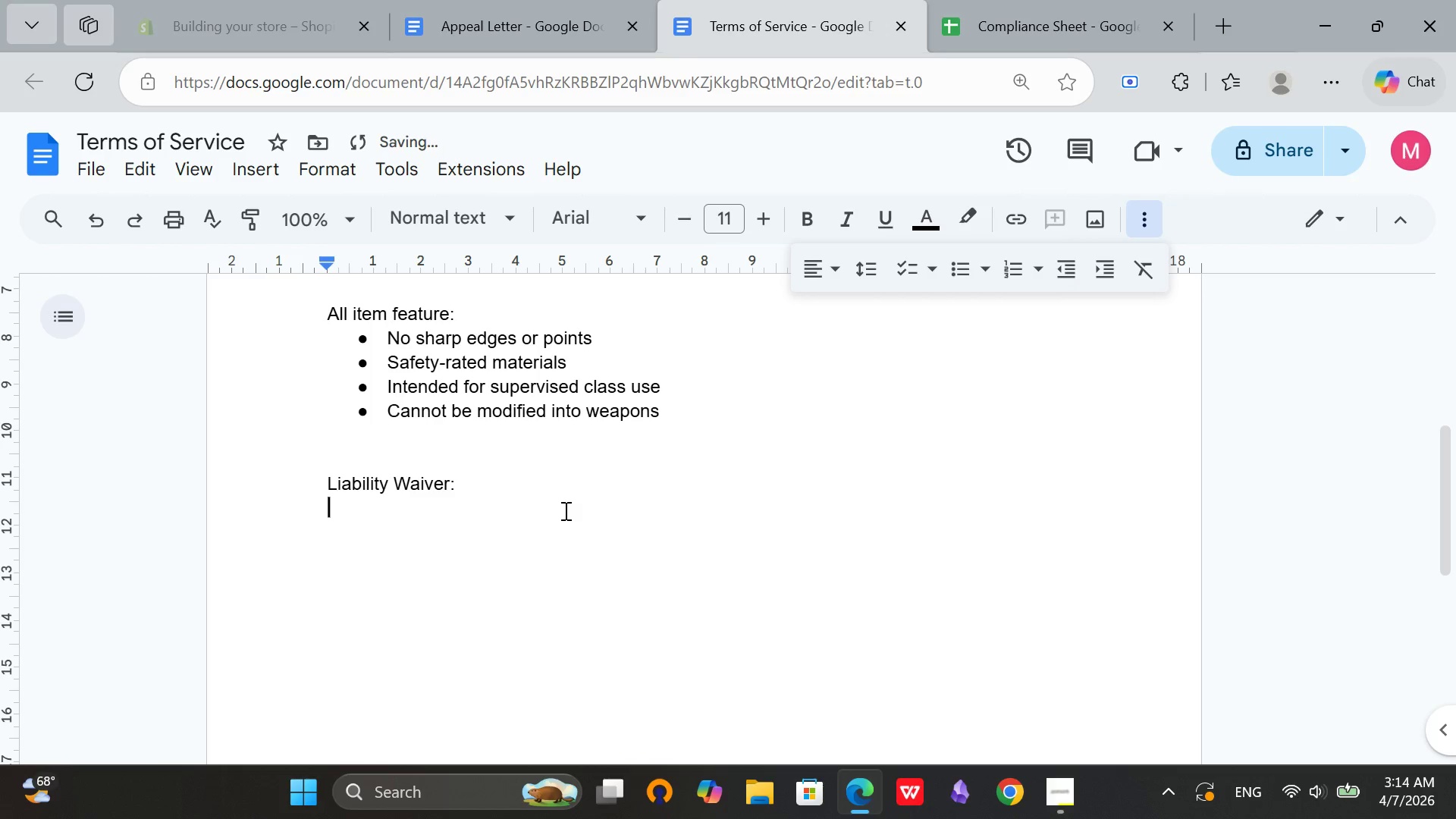 
 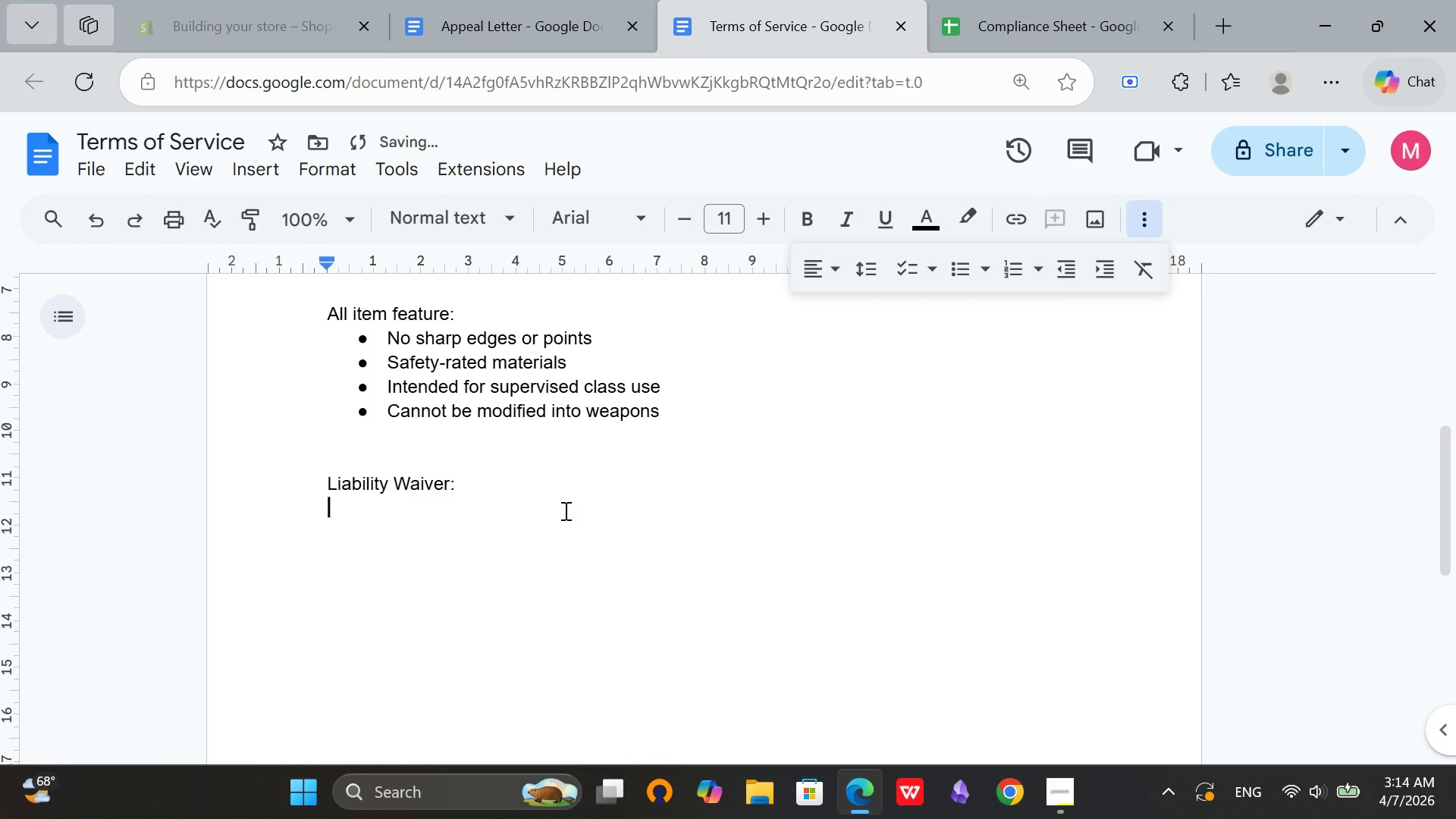 
key(Enter)
 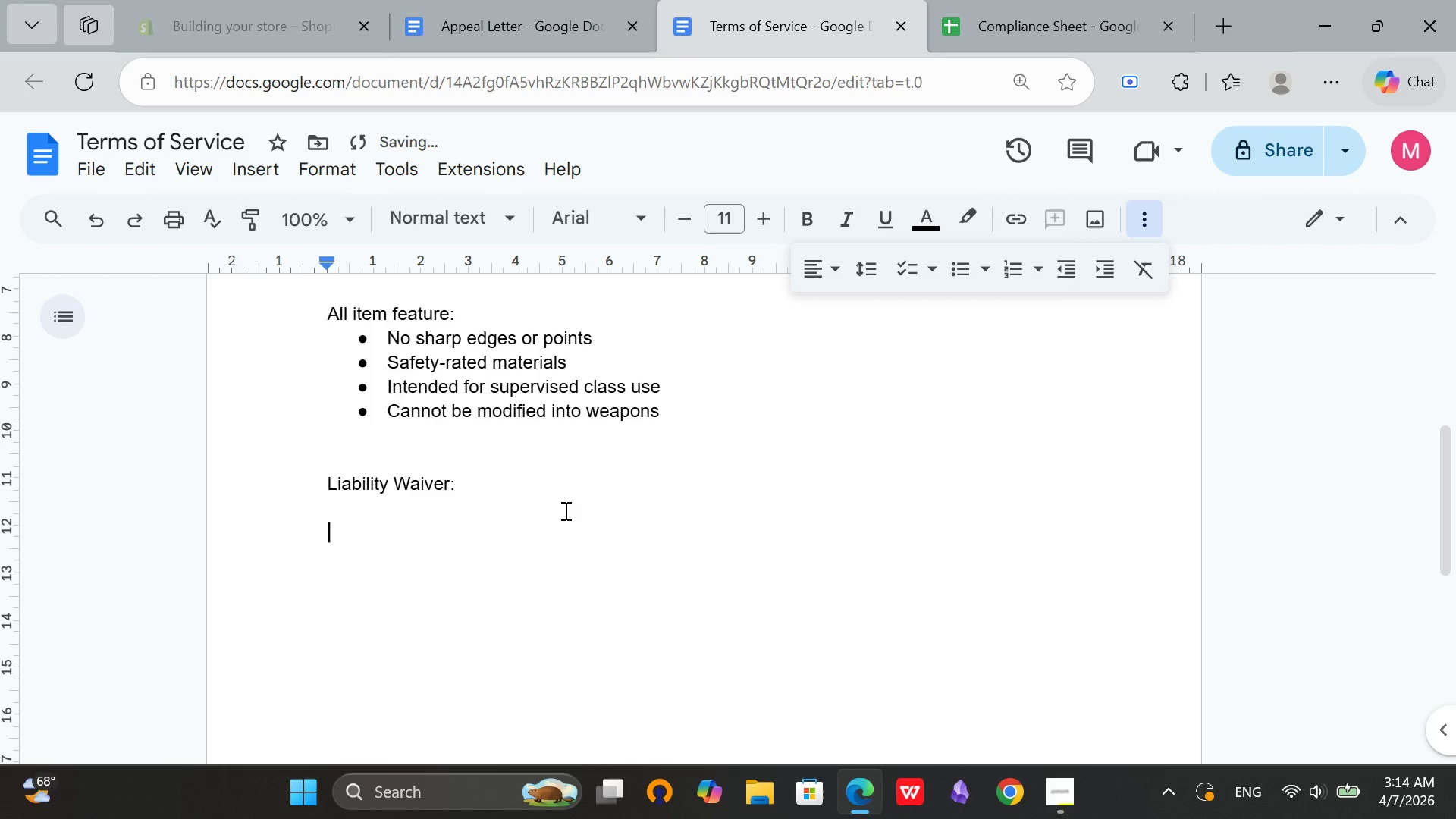 
key(Enter)
 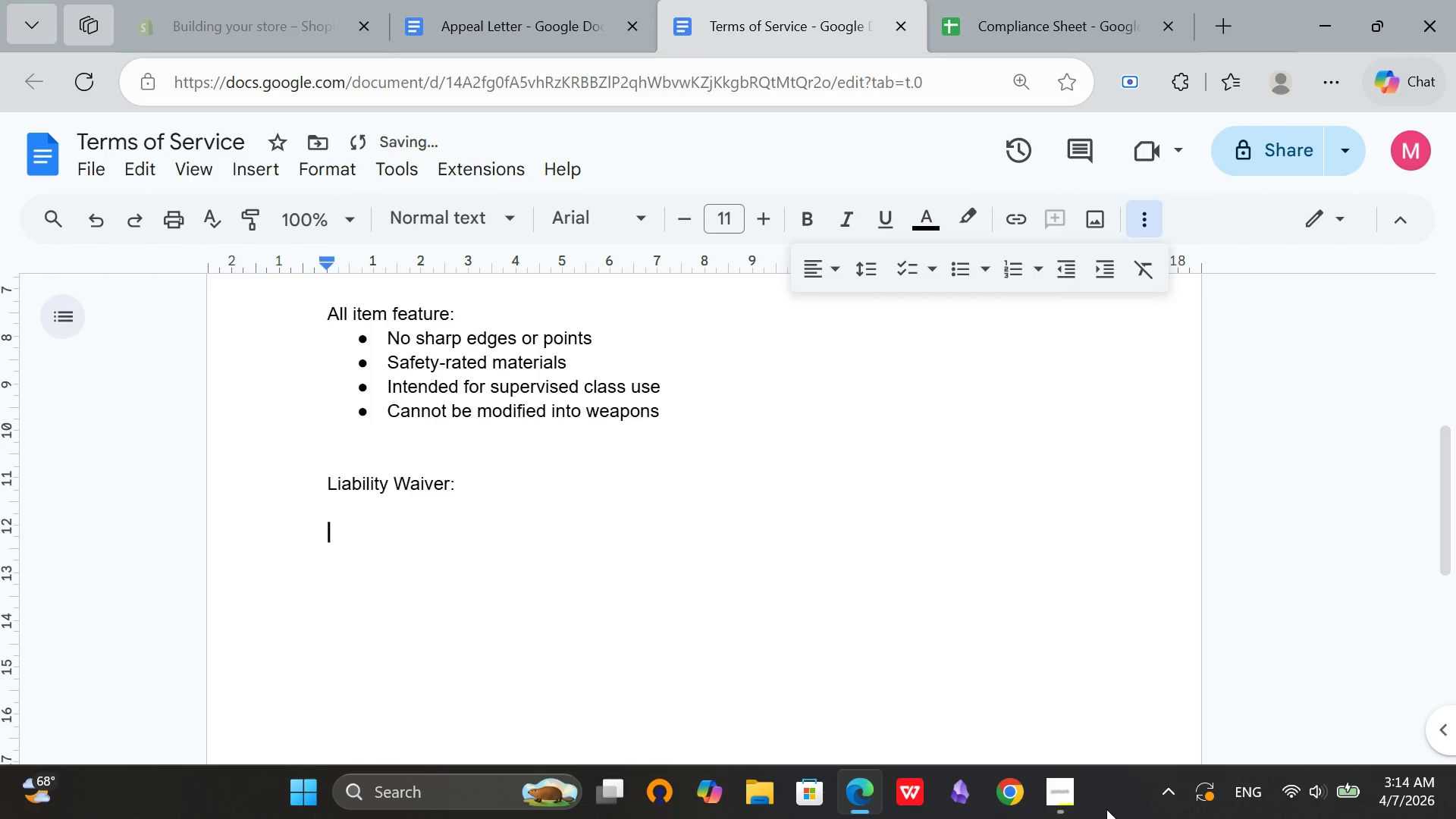 
left_click([1079, 806])